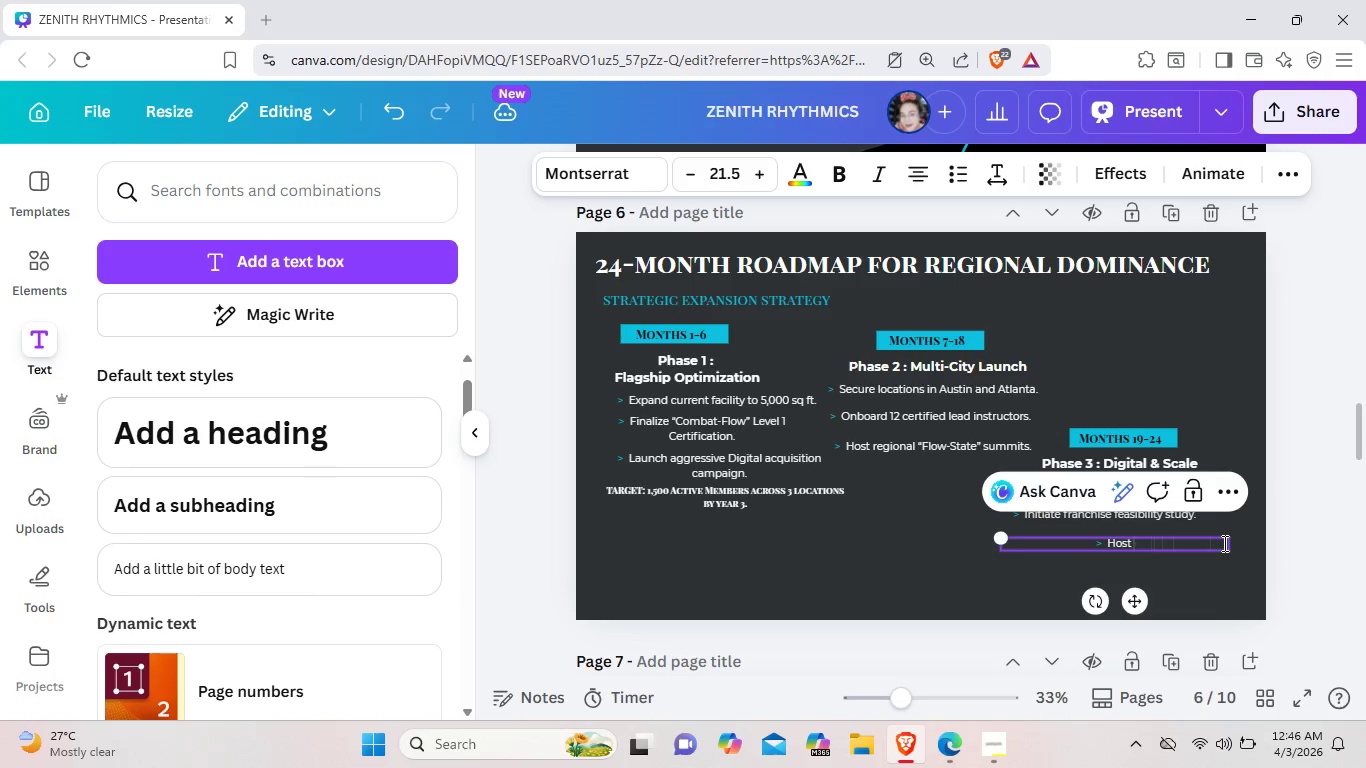 
key(Backspace)
 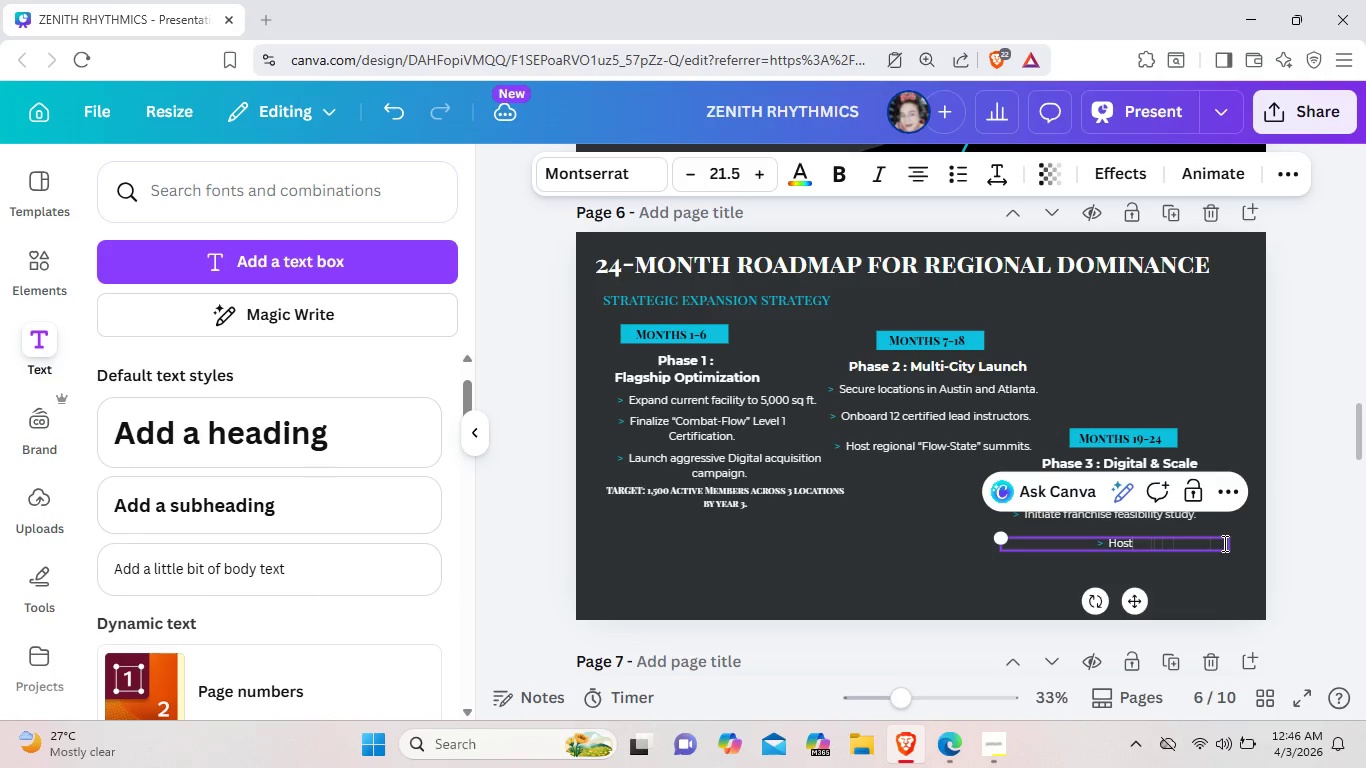 
key(Backspace)
 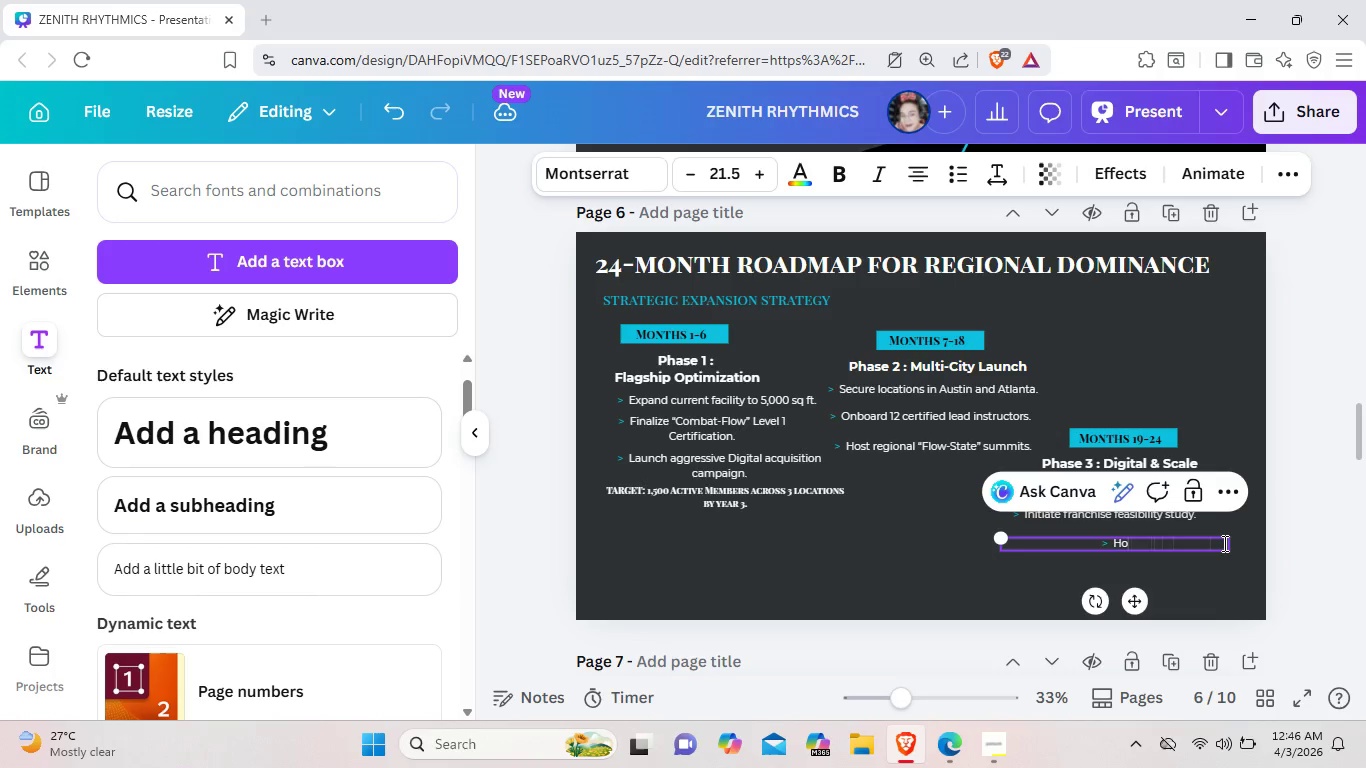 
key(Backspace)
 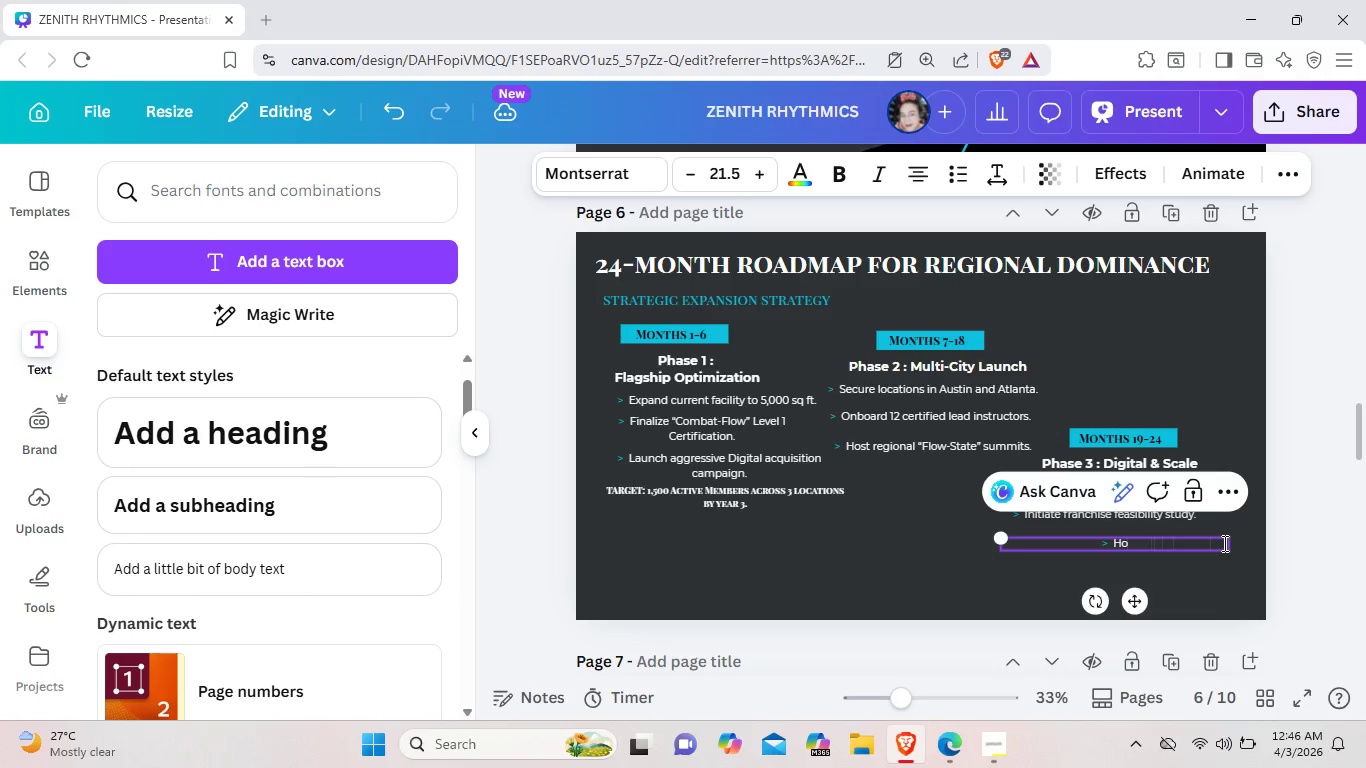 
key(Backspace)
 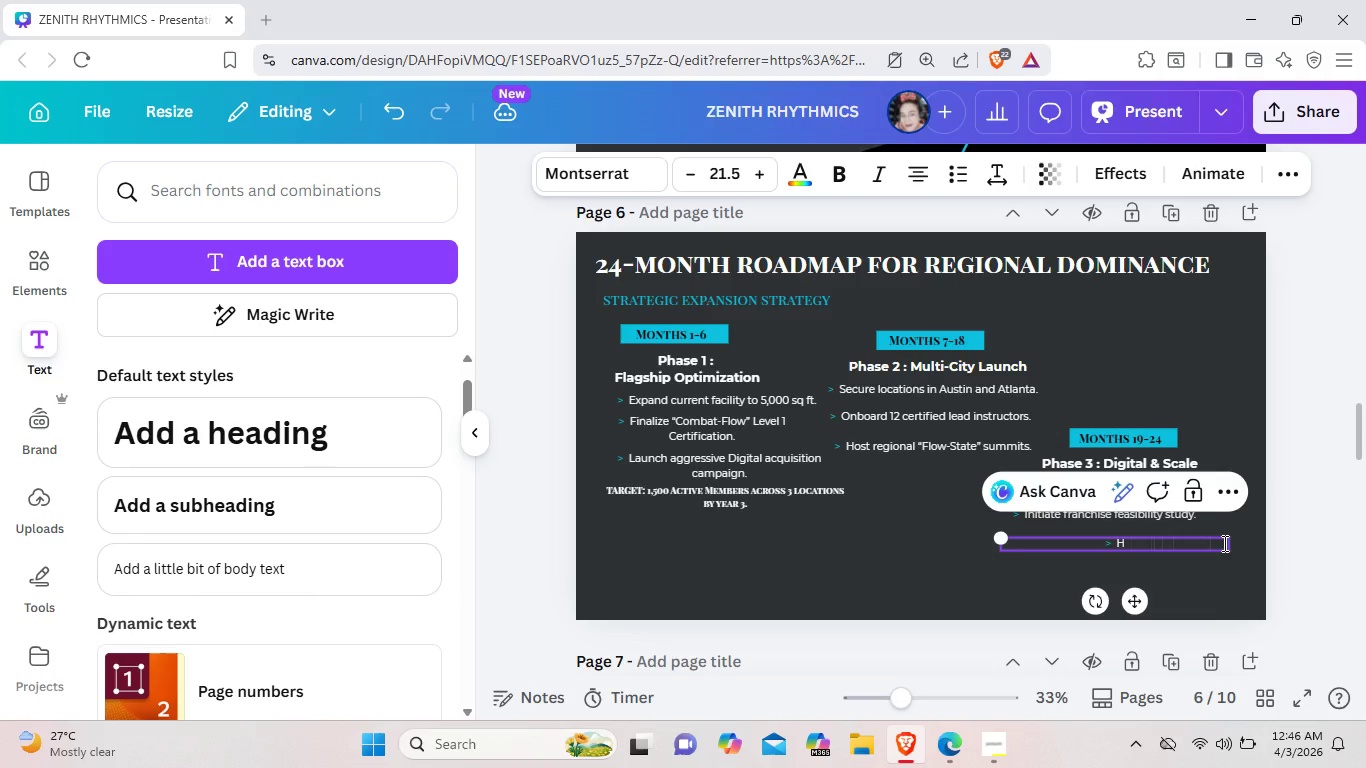 
key(Backspace)
 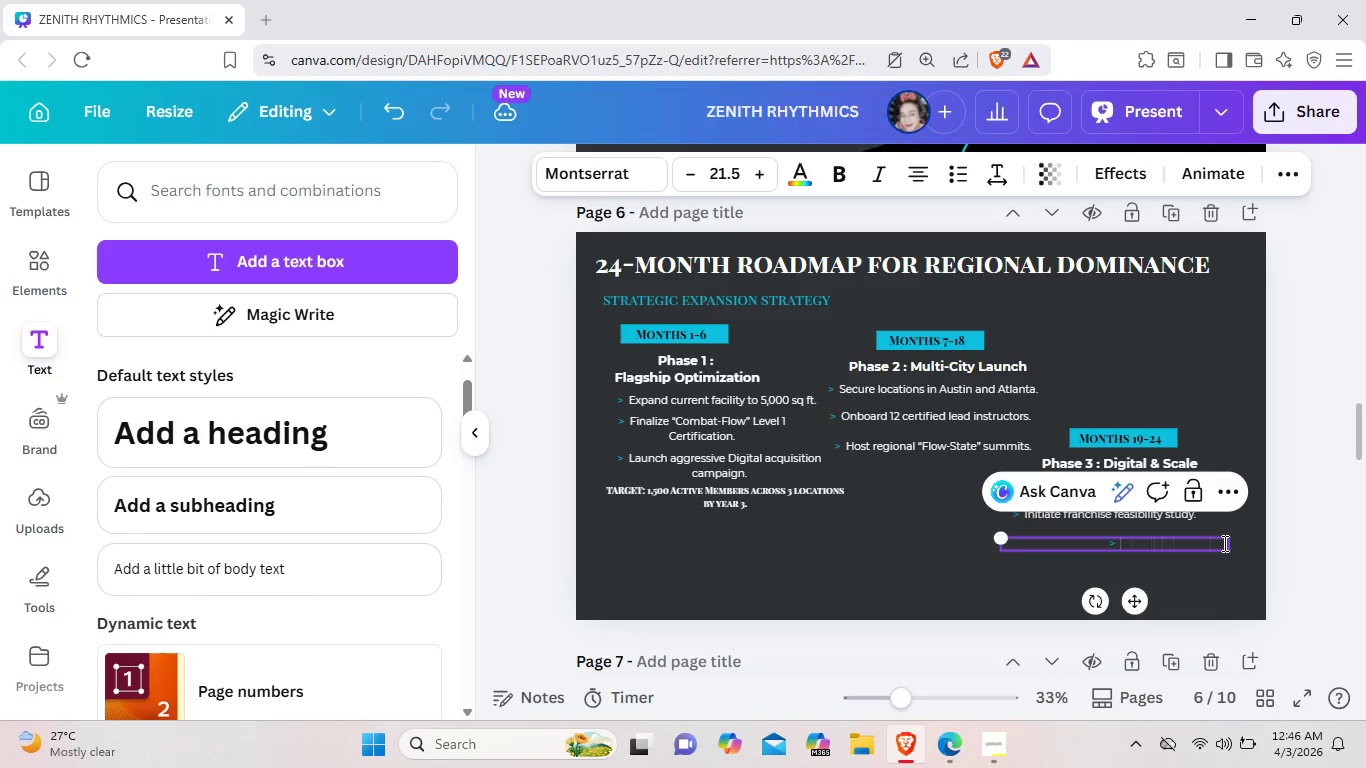 
key(Backspace)
 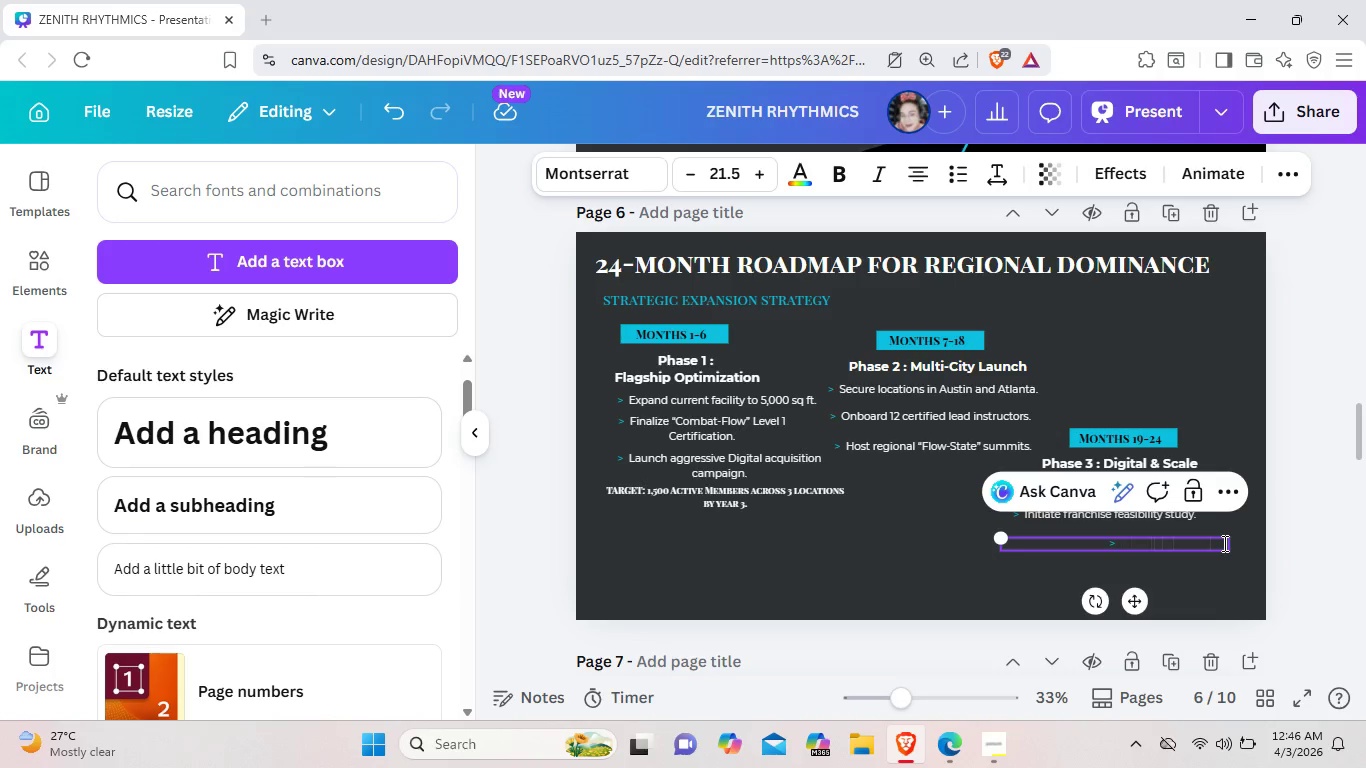 
type(Establish national brand patnerships.)
 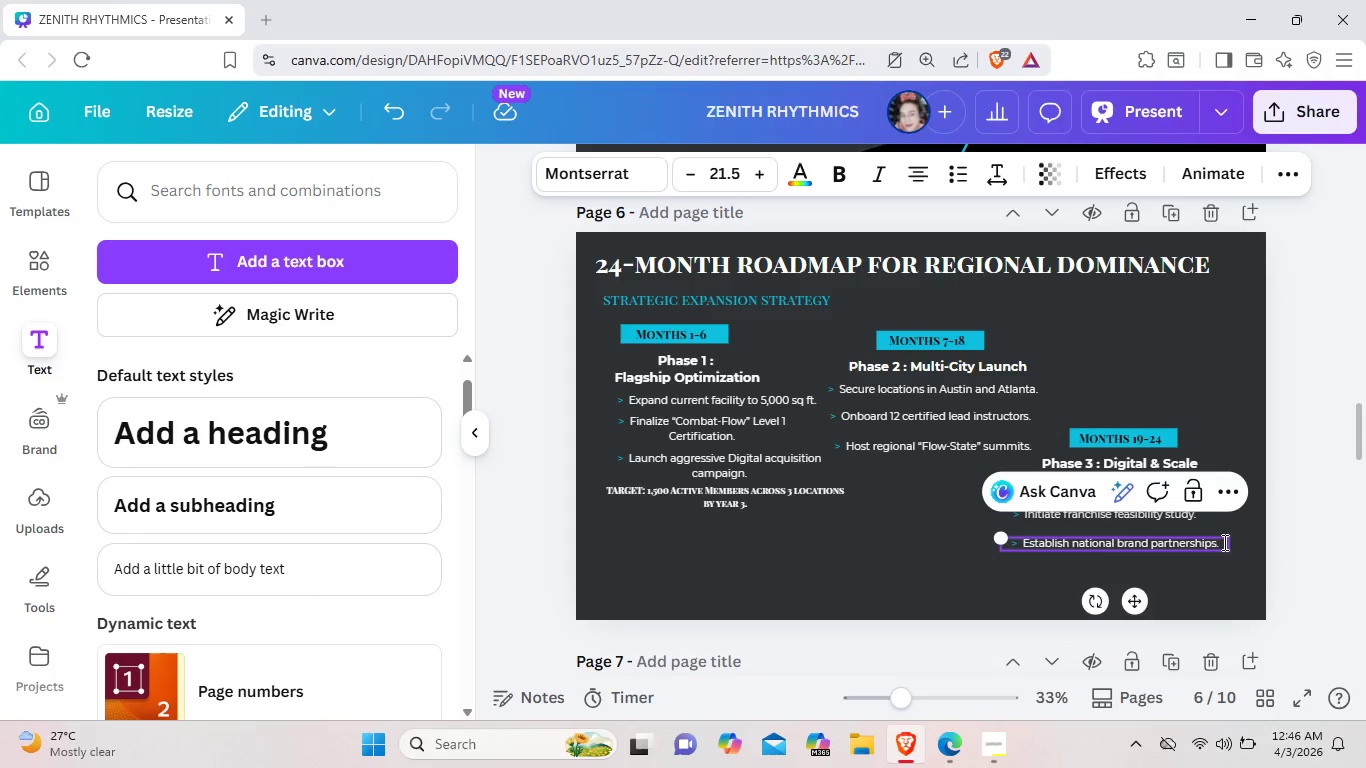 
left_click([1217, 573])
 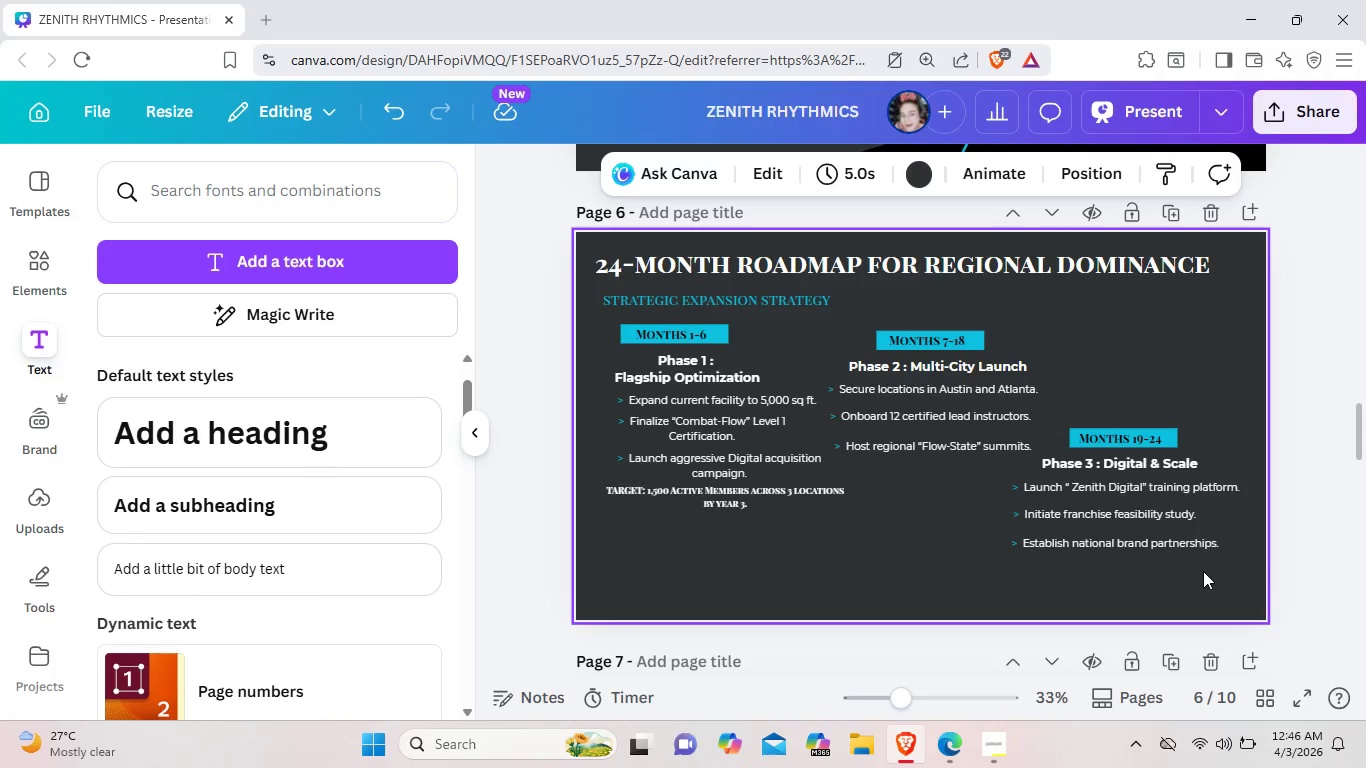 
left_click_drag(start_coordinate=[1203, 575], to_coordinate=[1099, 430])
 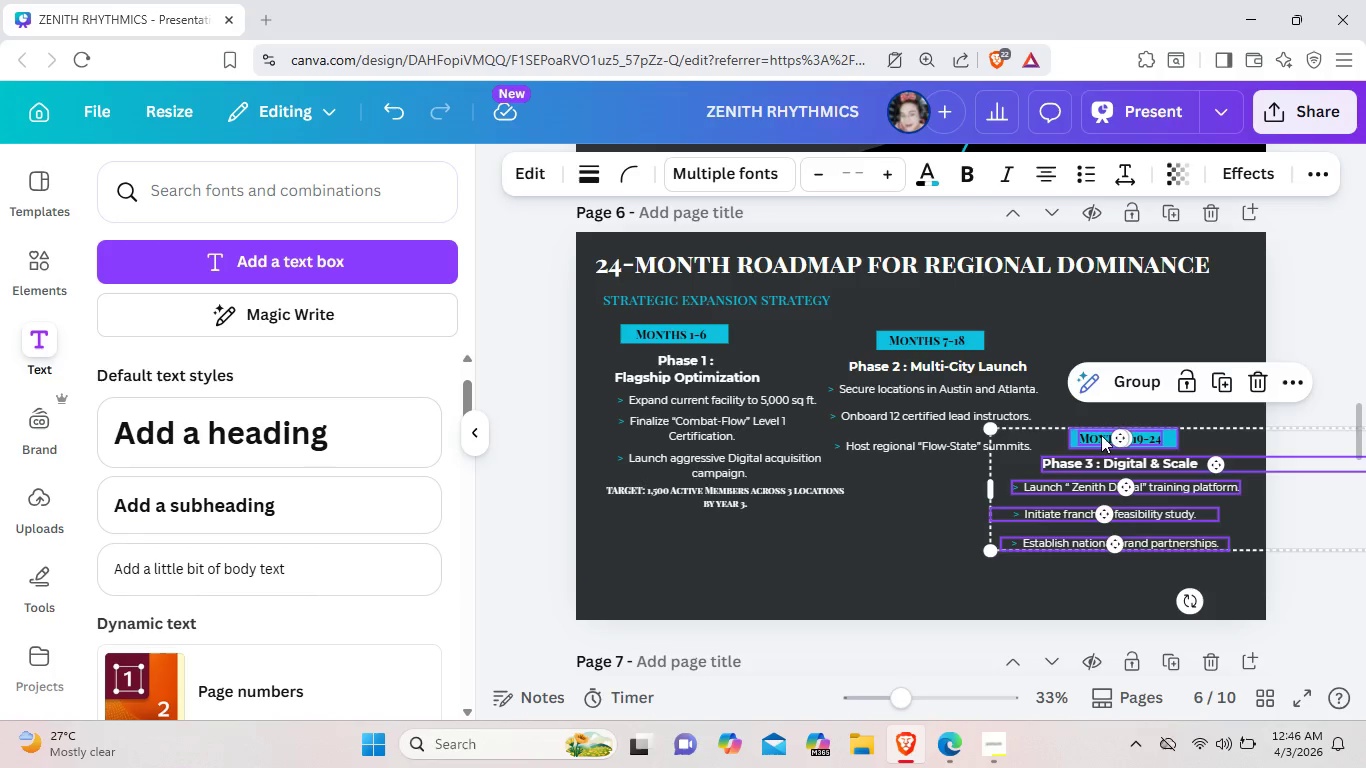 
left_click_drag(start_coordinate=[1099, 436], to_coordinate=[1134, 329])
 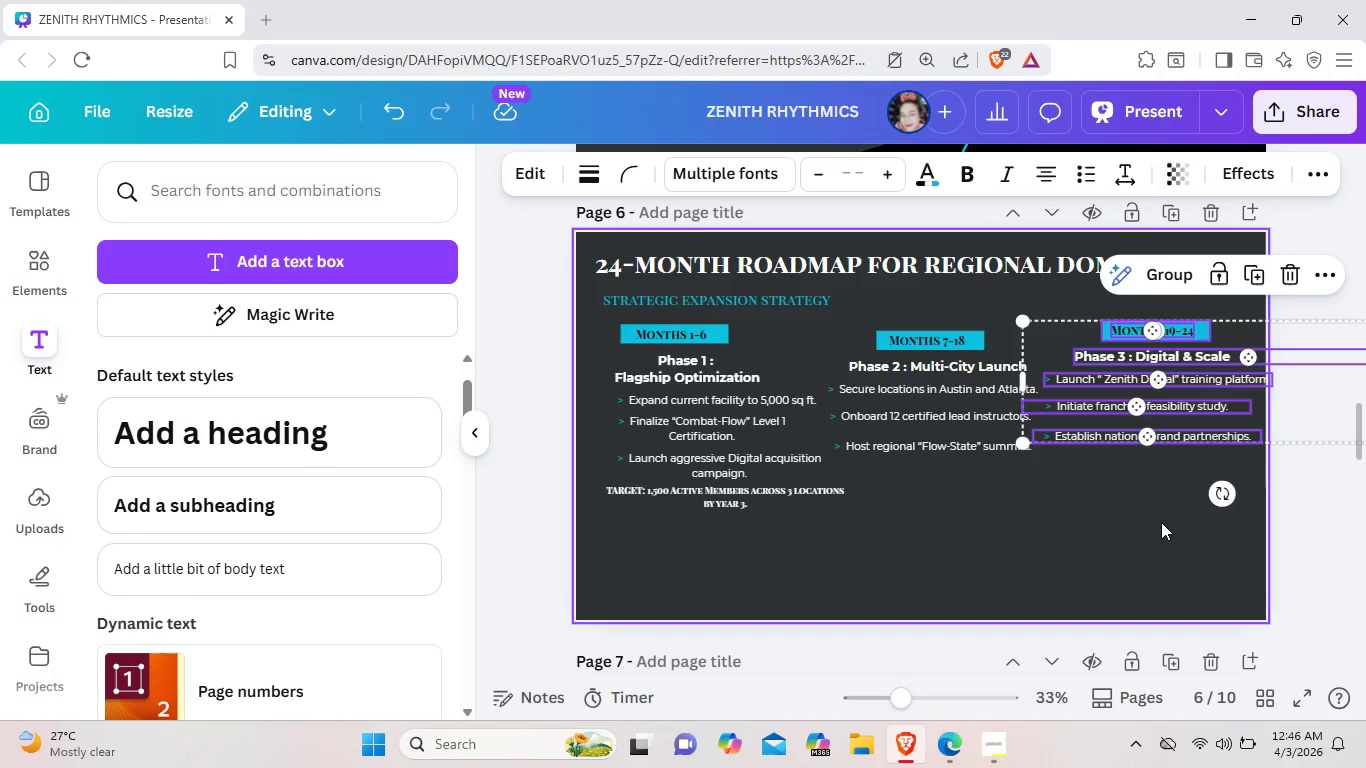 
left_click([1161, 522])
 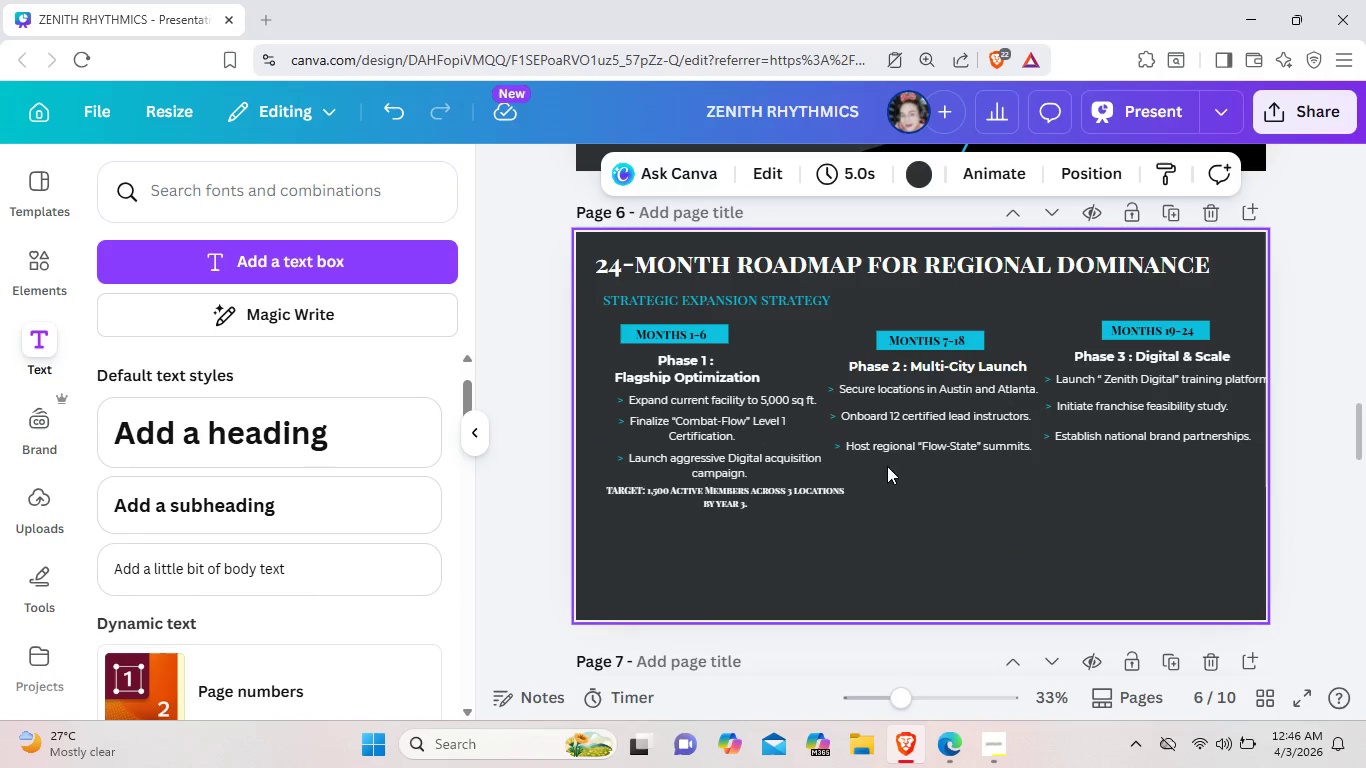 
left_click_drag(start_coordinate=[889, 470], to_coordinate=[904, 327])
 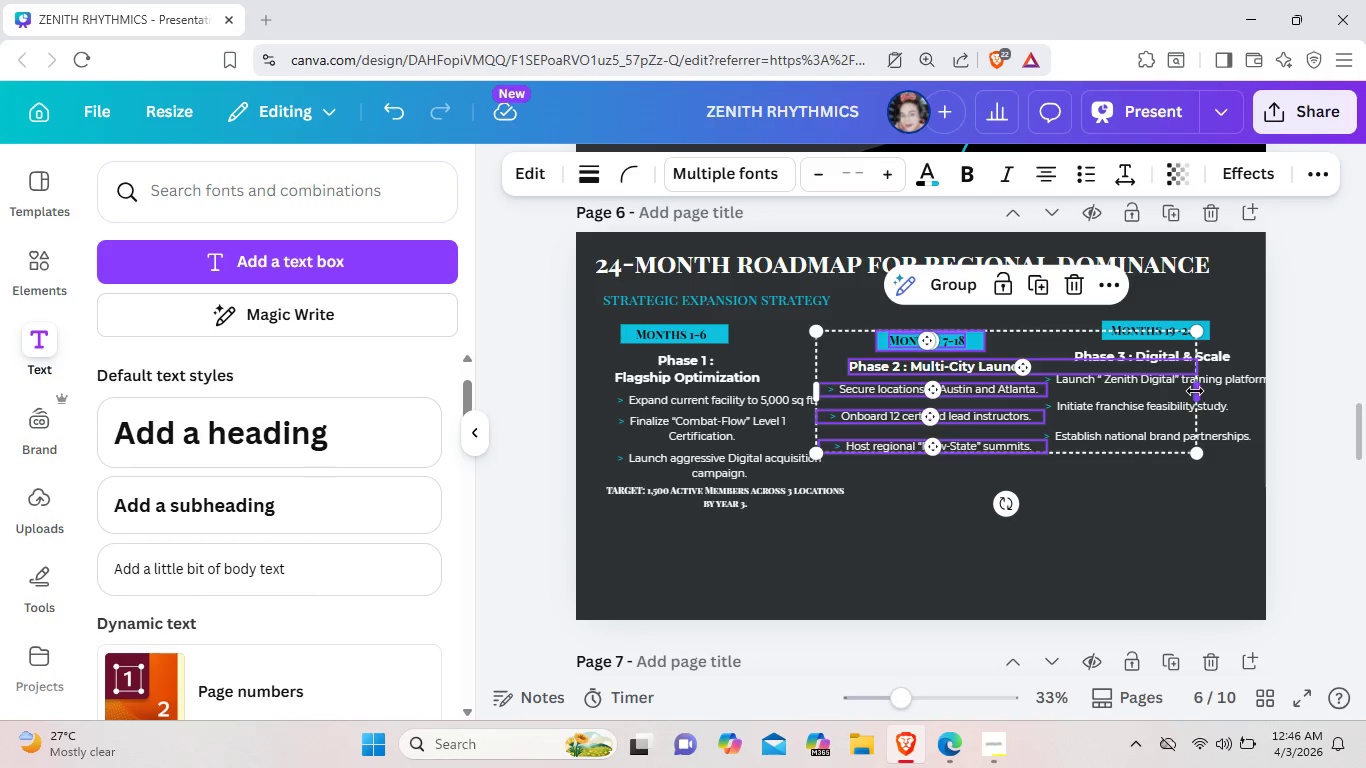 
left_click_drag(start_coordinate=[1198, 391], to_coordinate=[1165, 391])
 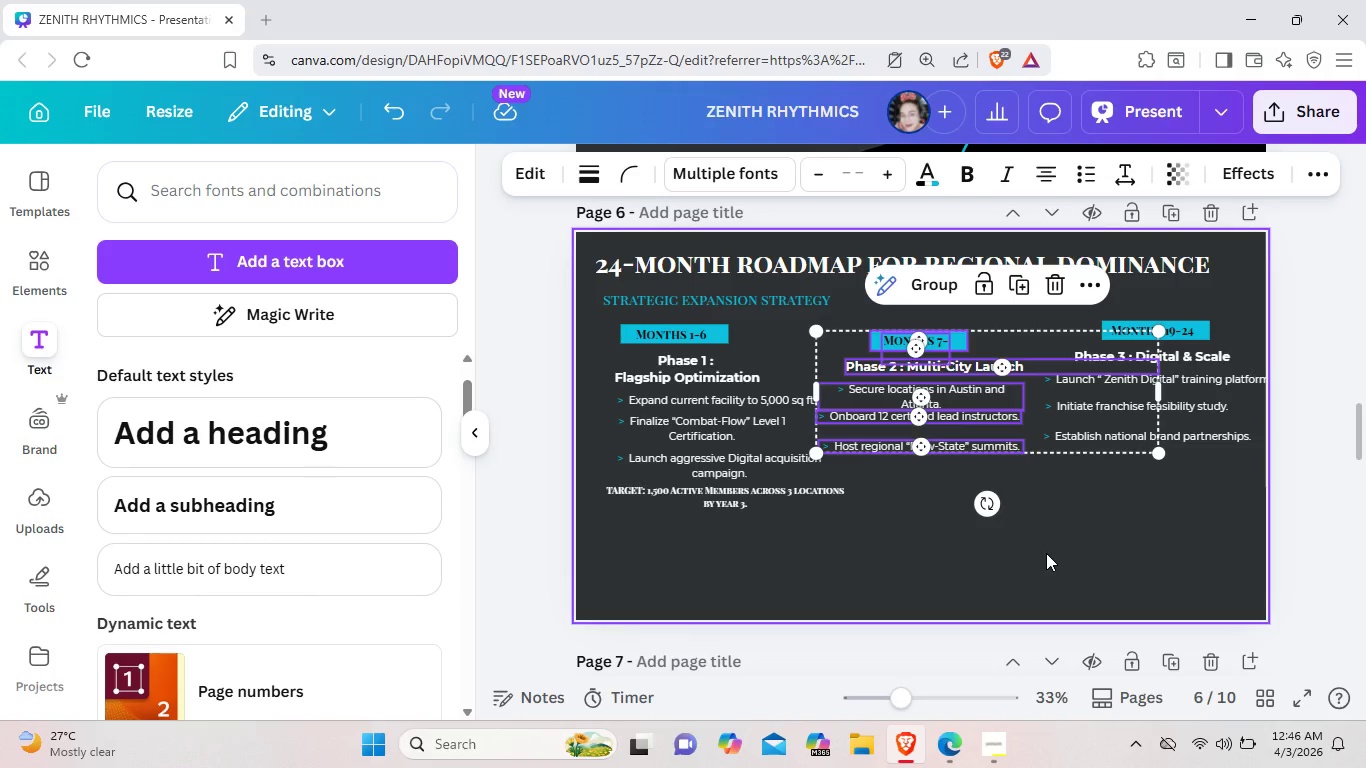 
left_click([1046, 553])
 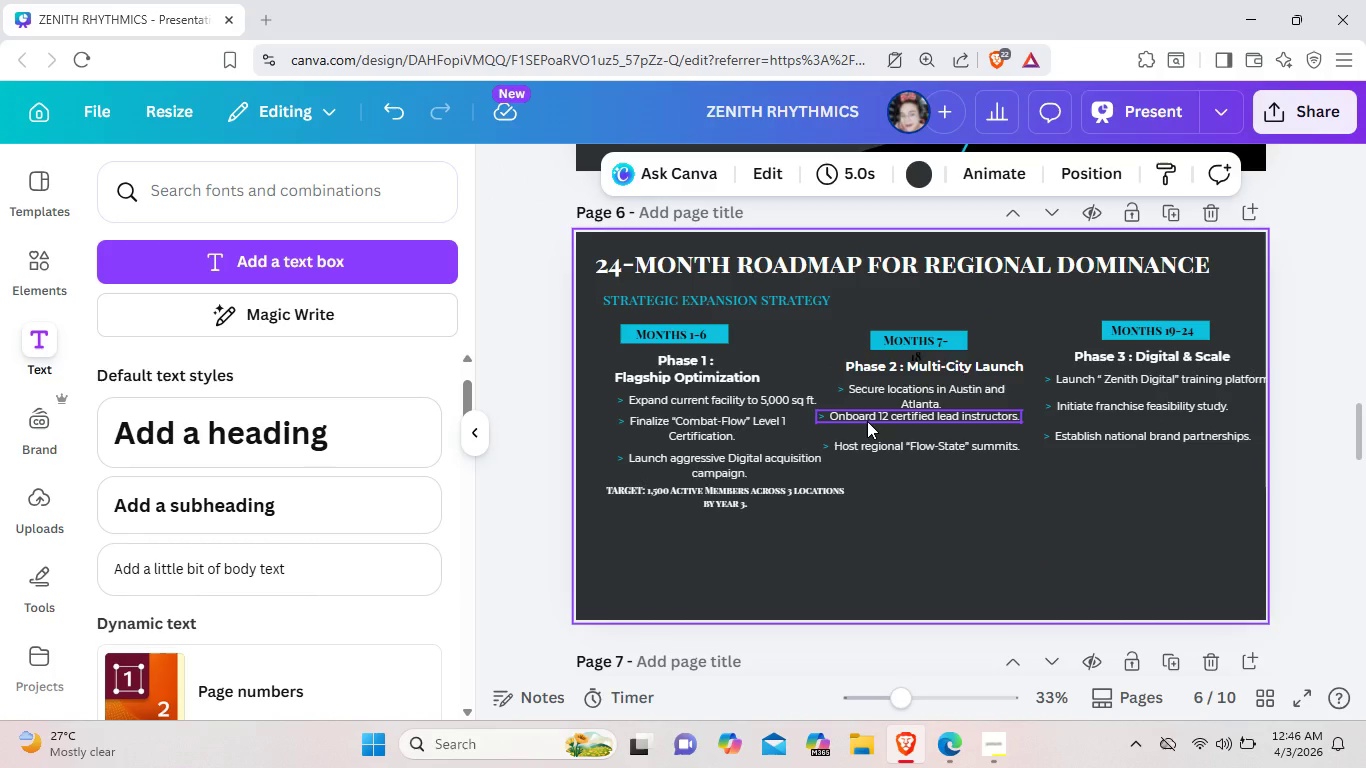 
left_click_drag(start_coordinate=[867, 421], to_coordinate=[880, 421])
 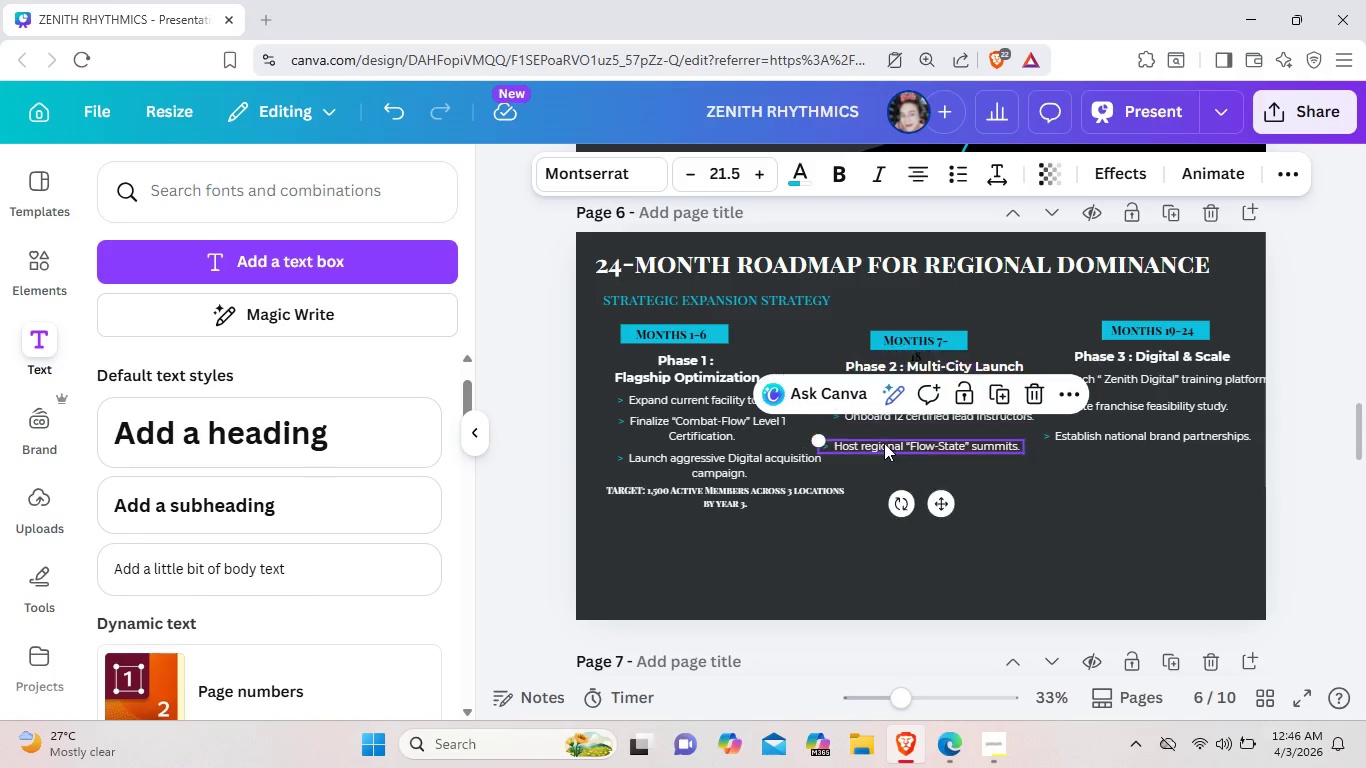 
left_click_drag(start_coordinate=[880, 442], to_coordinate=[889, 439])
 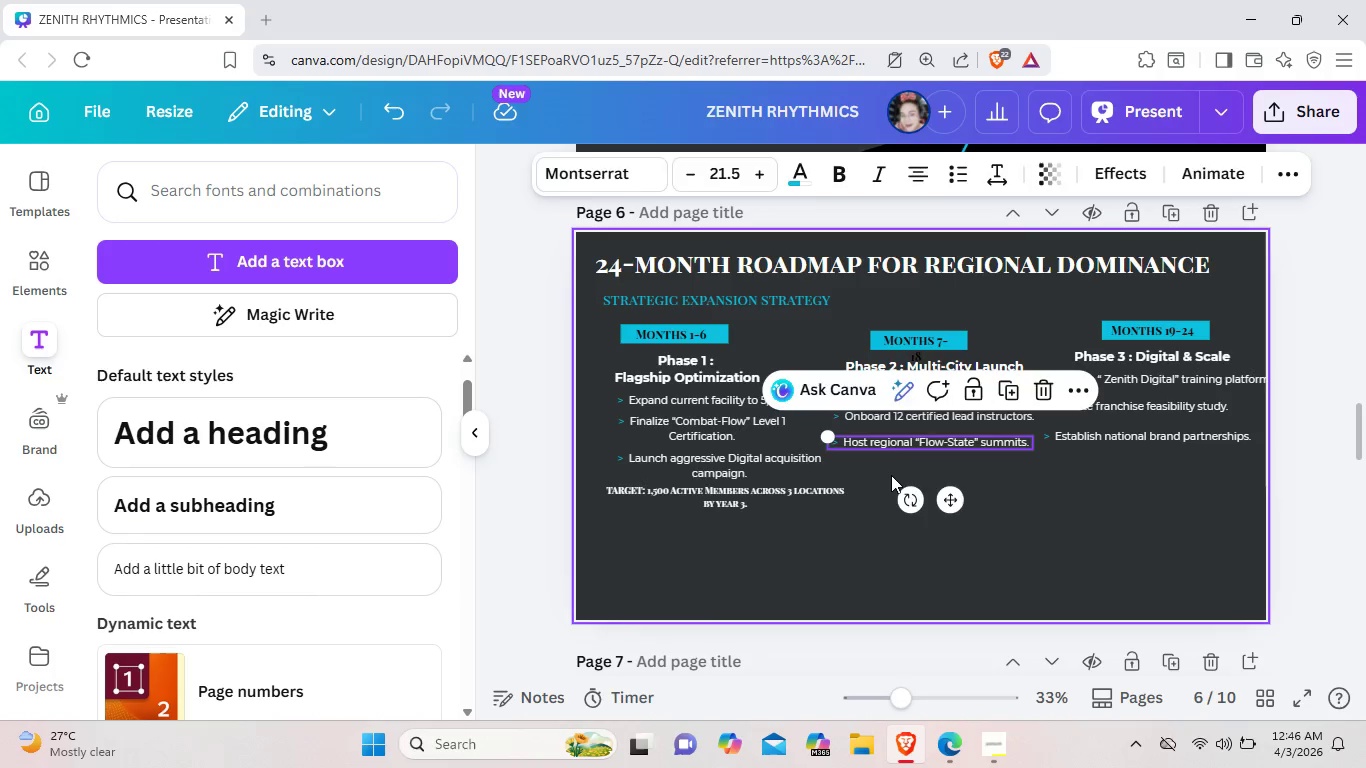 
left_click([891, 475])
 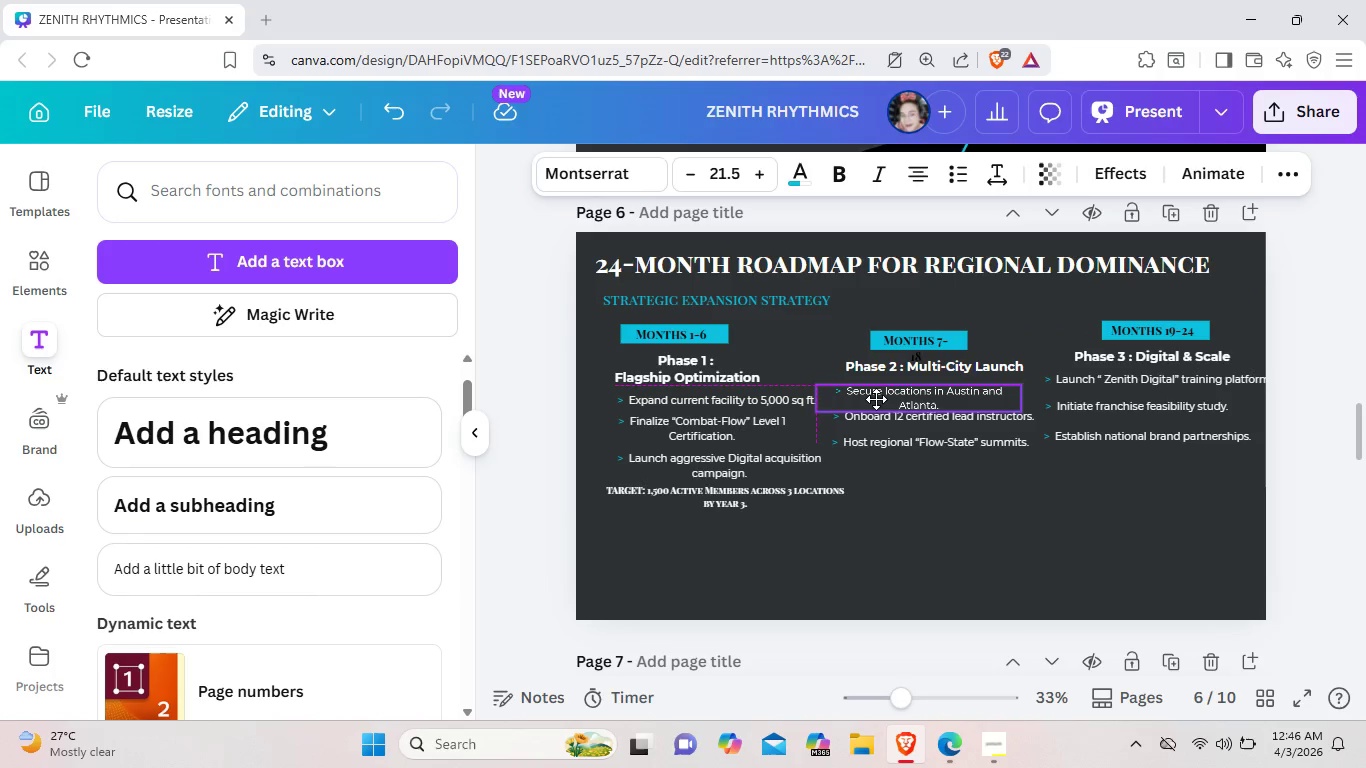 
left_click([1004, 528])
 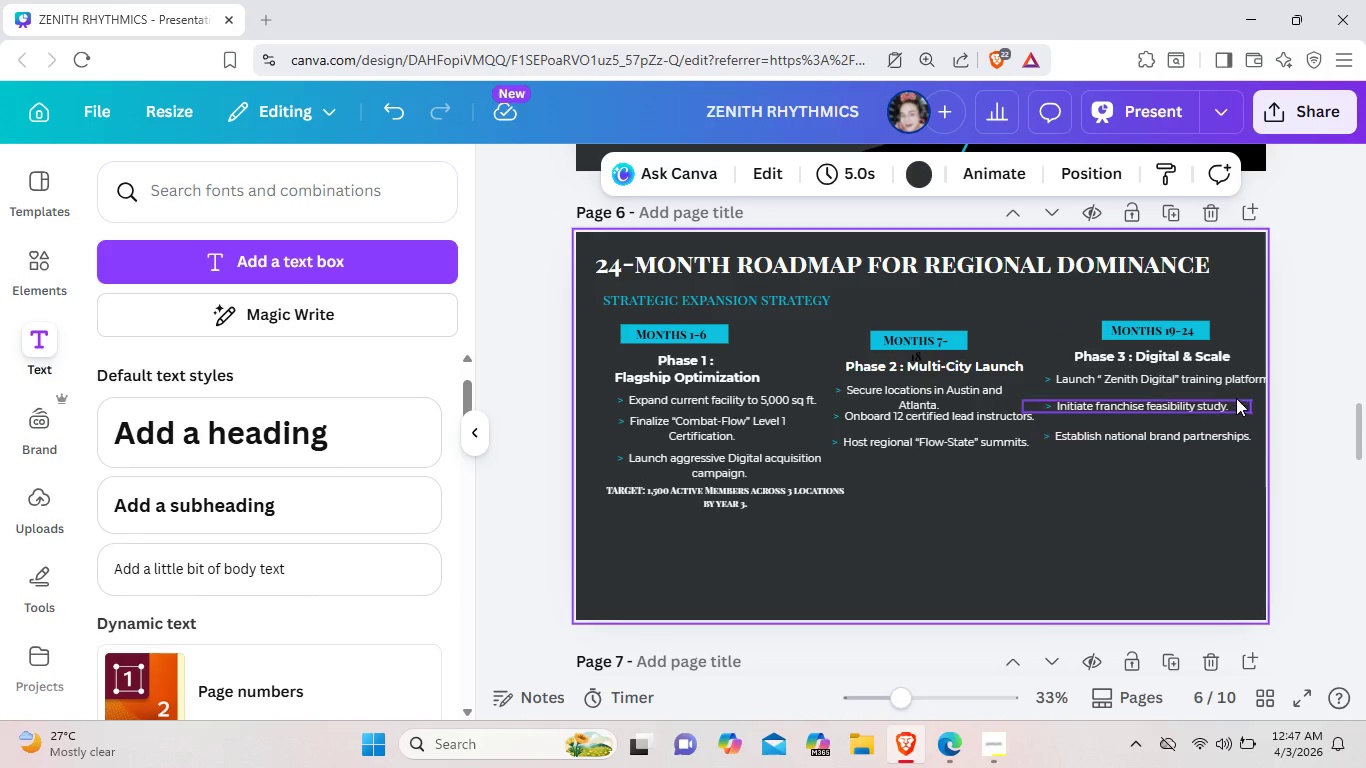 
left_click([1233, 384])
 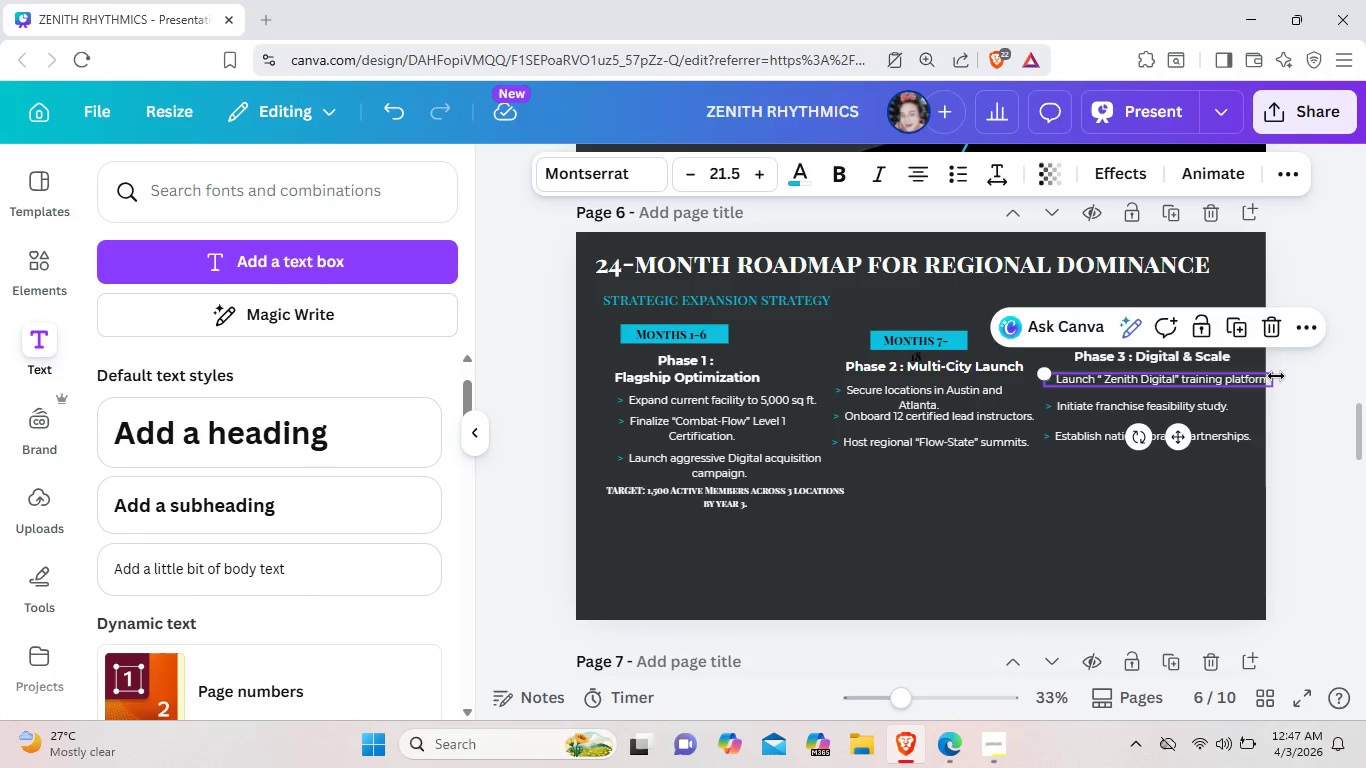 
left_click_drag(start_coordinate=[1276, 376], to_coordinate=[1254, 380])
 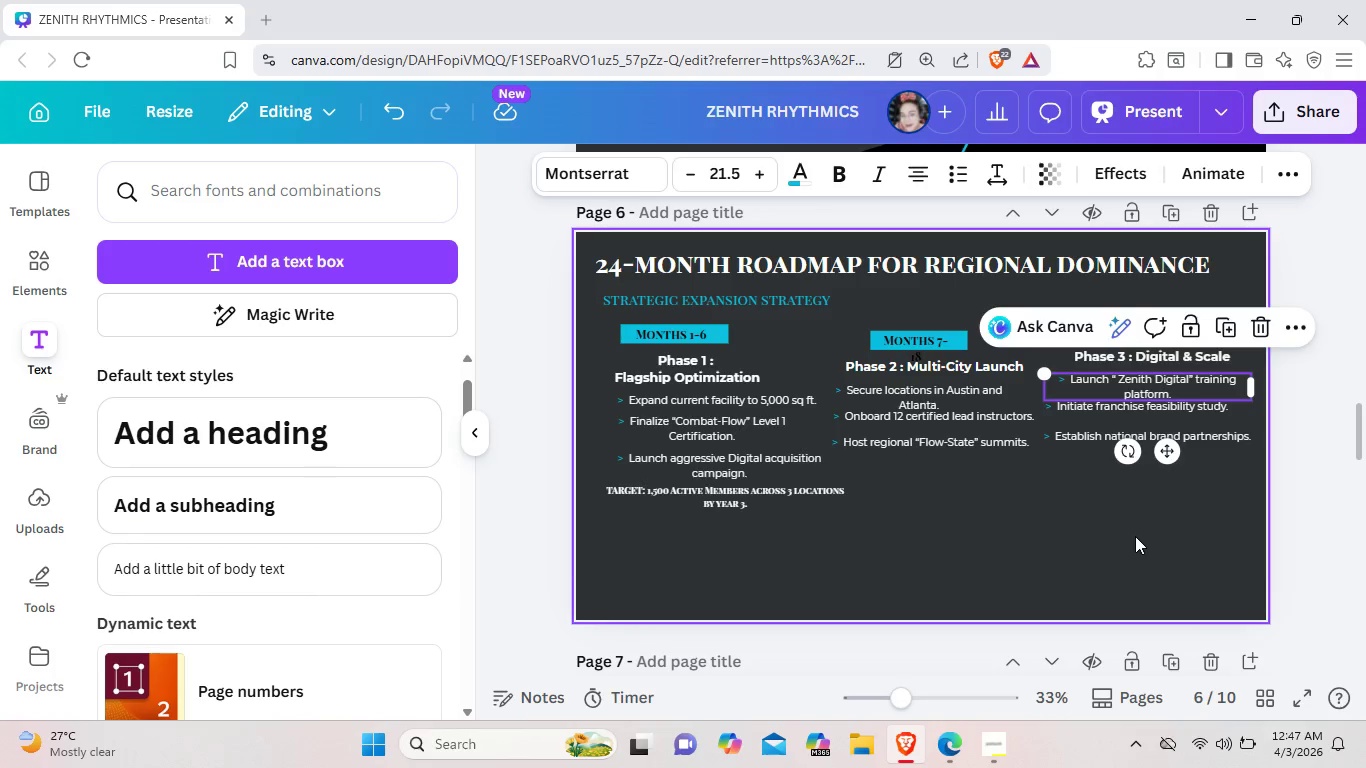 
left_click([1139, 535])
 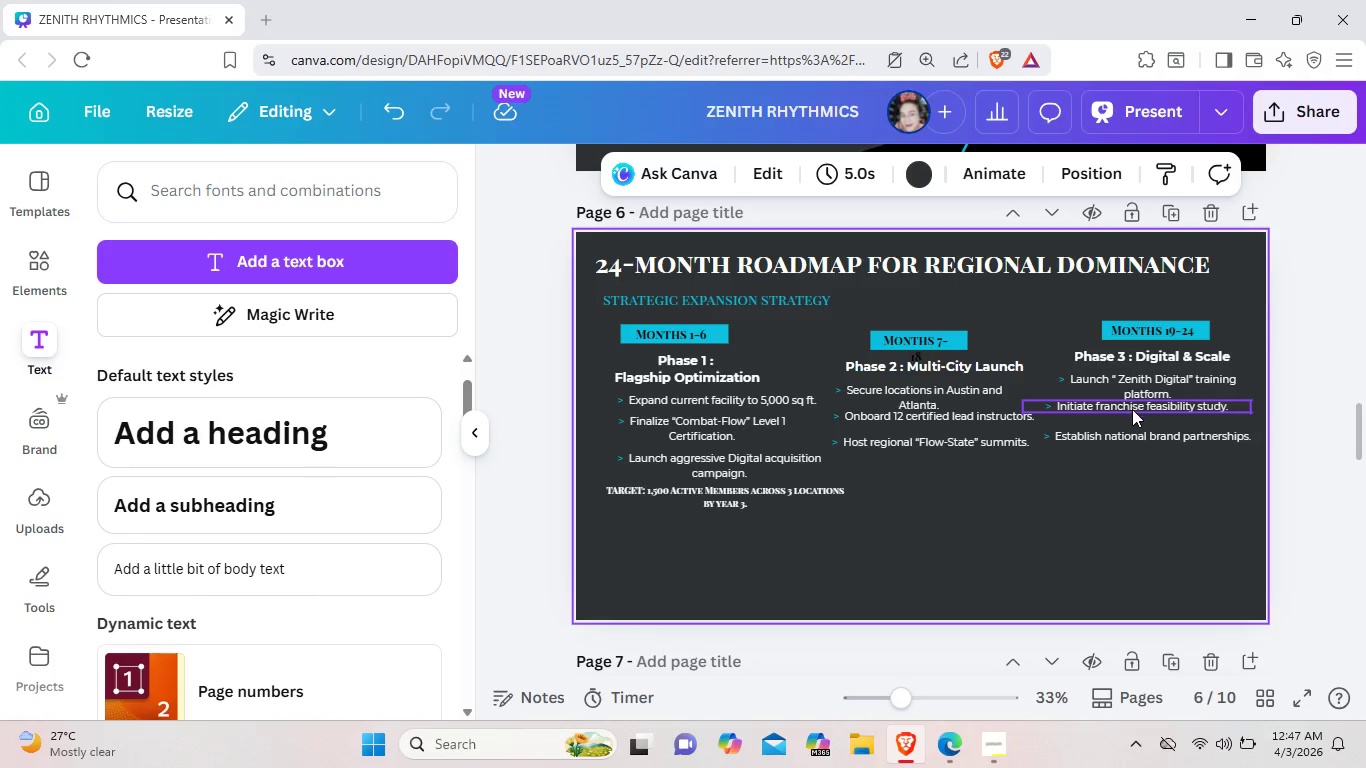 
left_click_drag(start_coordinate=[1130, 406], to_coordinate=[1133, 411])
 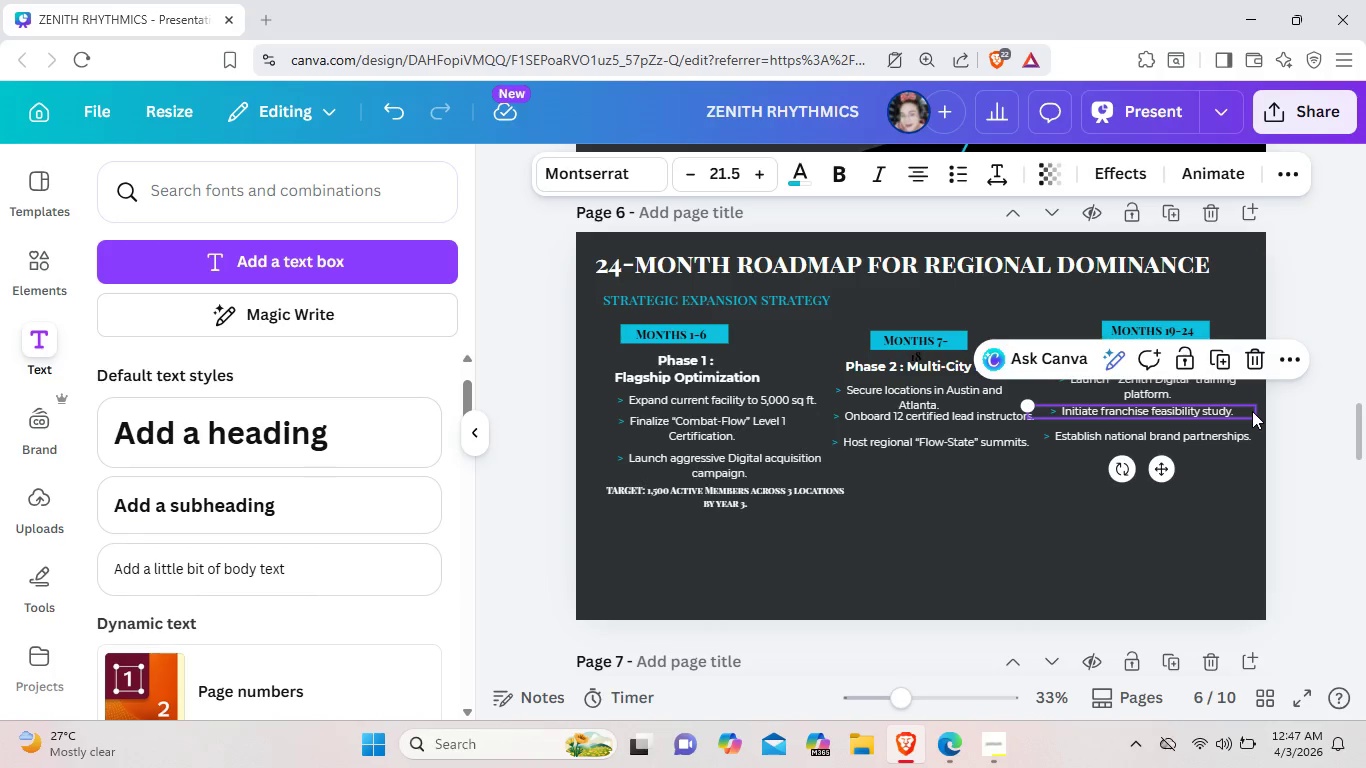 
left_click([1252, 411])
 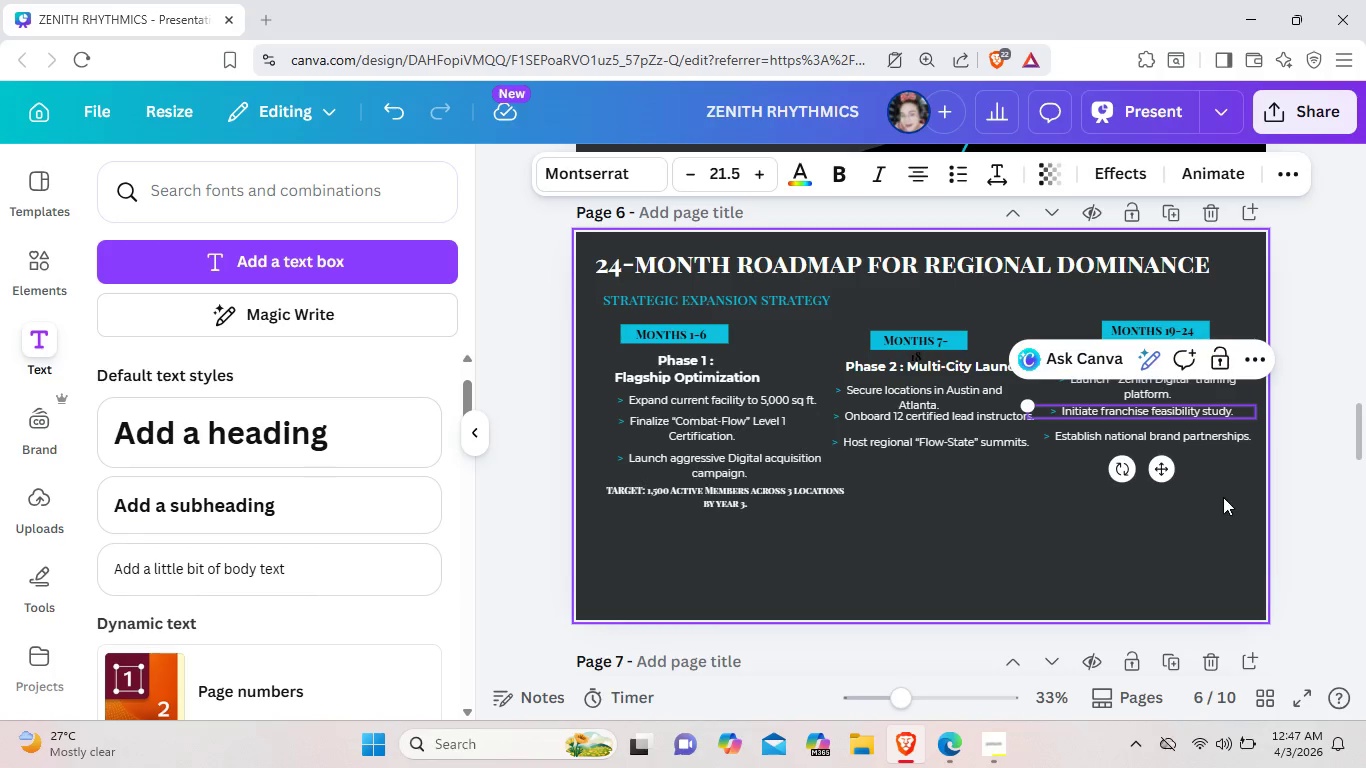 
left_click([1230, 524])
 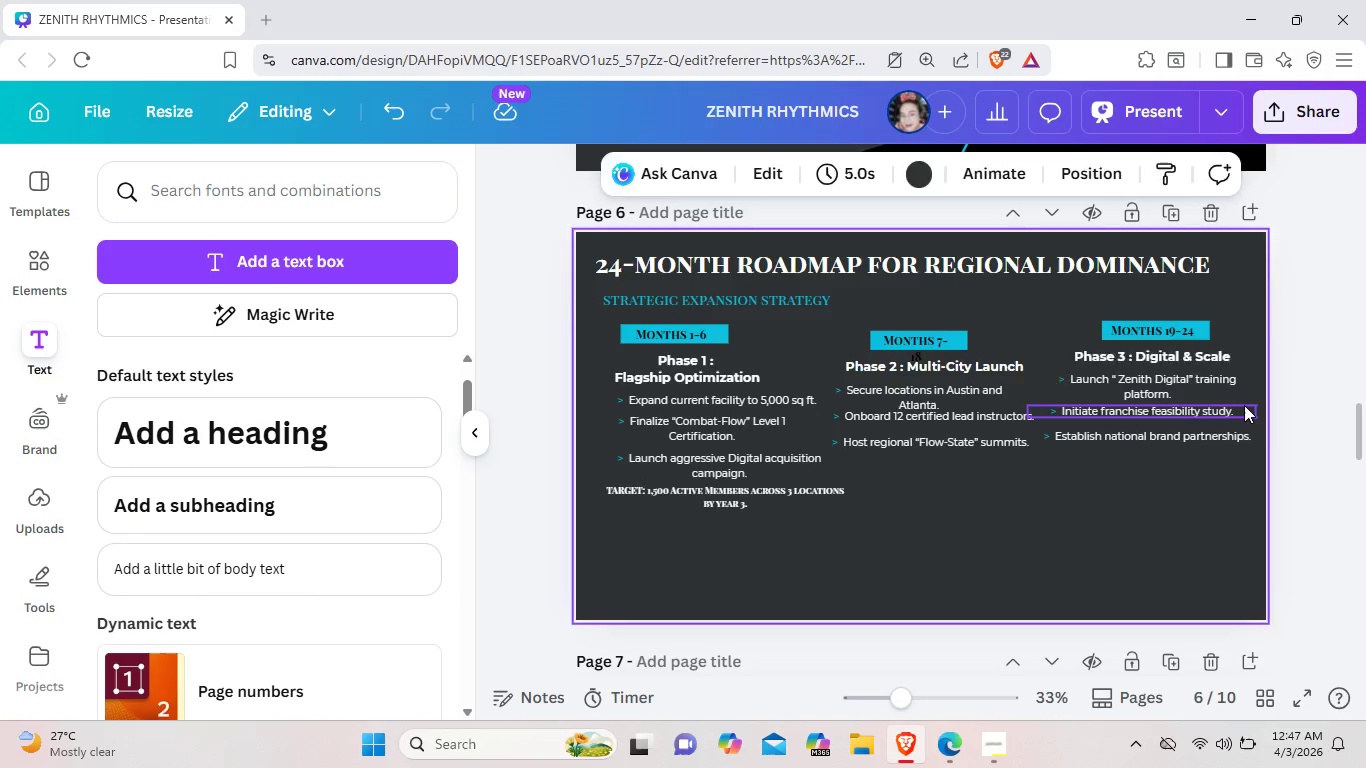 
left_click([1244, 405])
 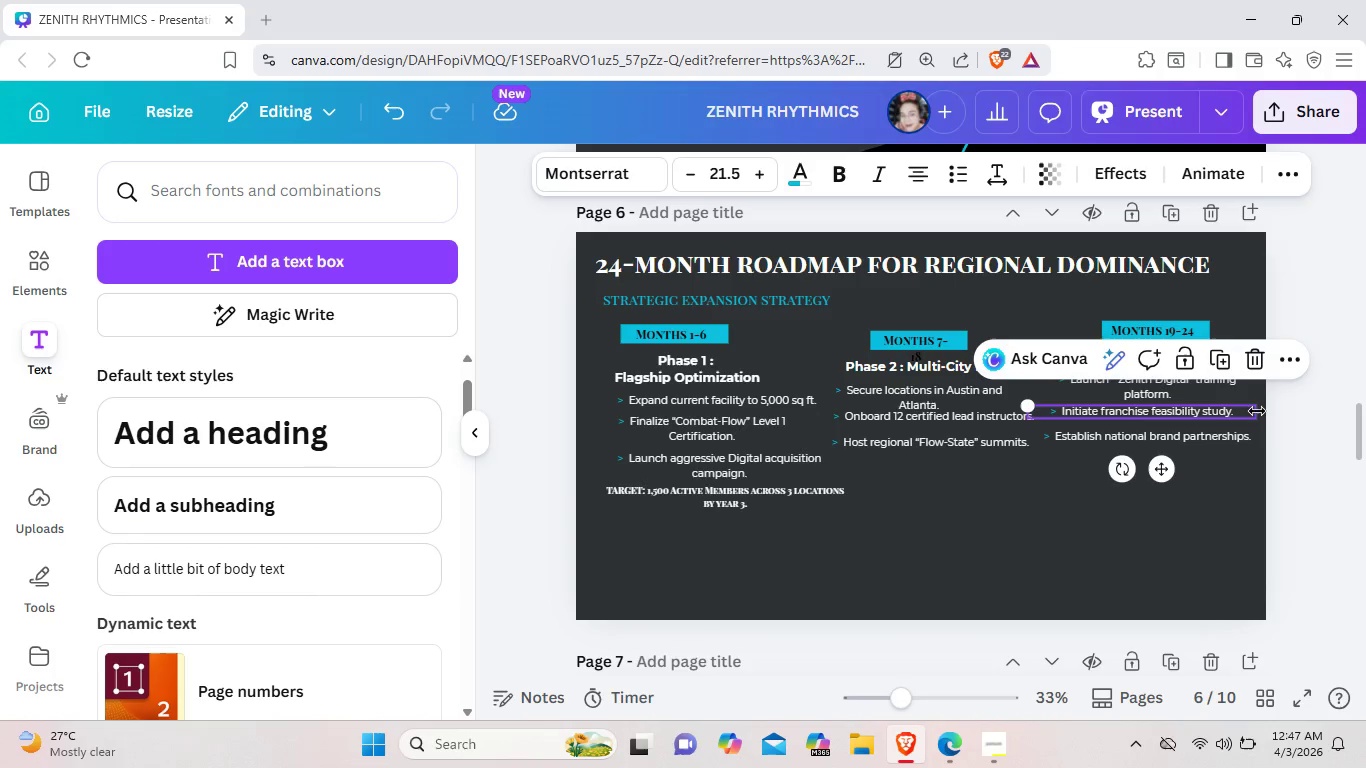 
left_click_drag(start_coordinate=[1257, 411], to_coordinate=[1239, 412])
 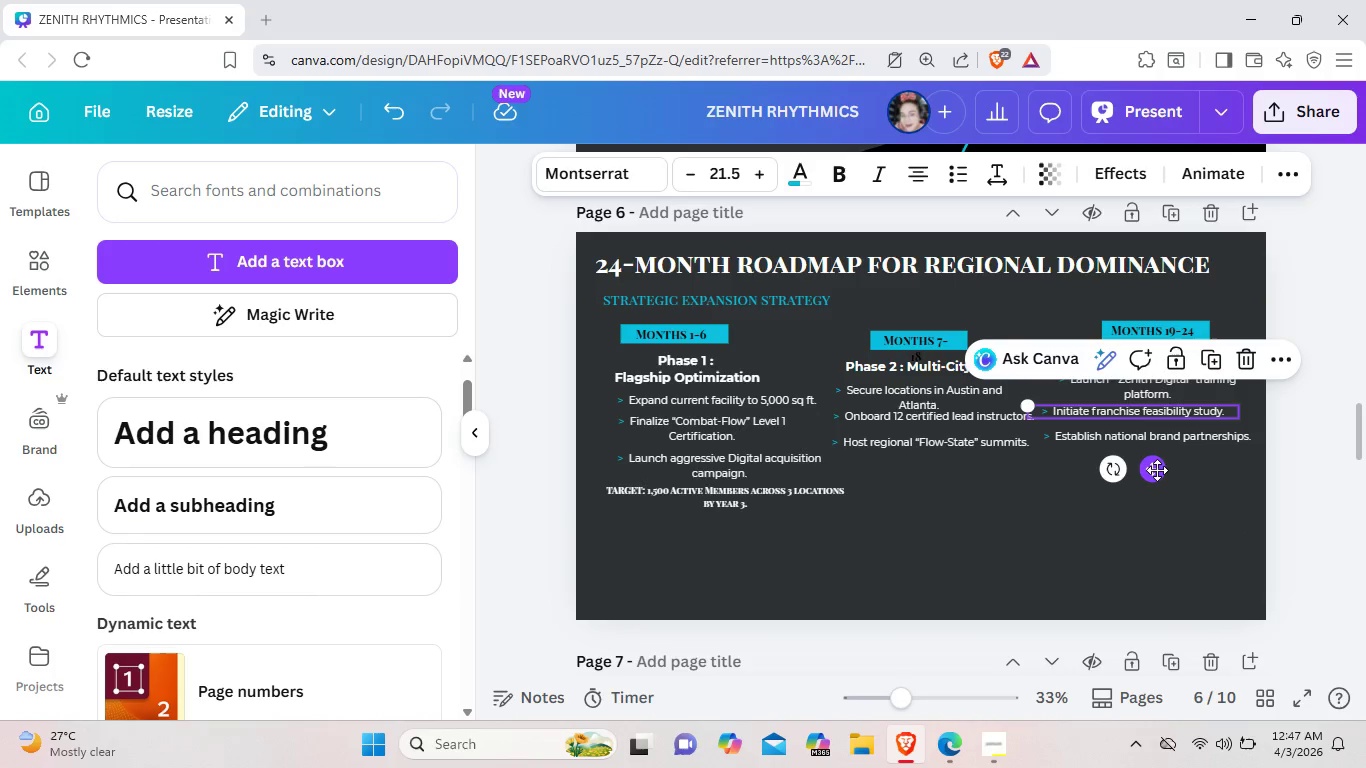 
left_click_drag(start_coordinate=[1157, 470], to_coordinate=[1170, 470])
 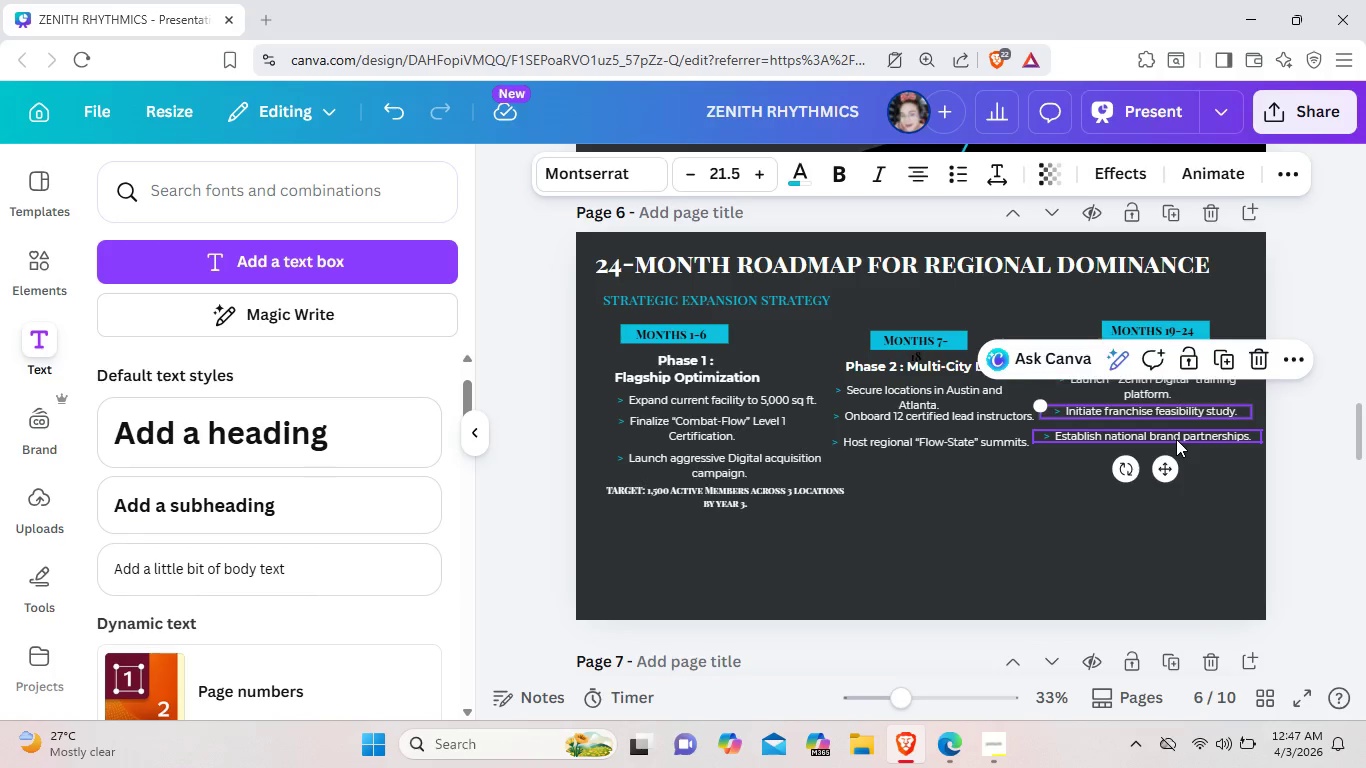 
left_click_drag(start_coordinate=[1176, 439], to_coordinate=[1188, 445])
 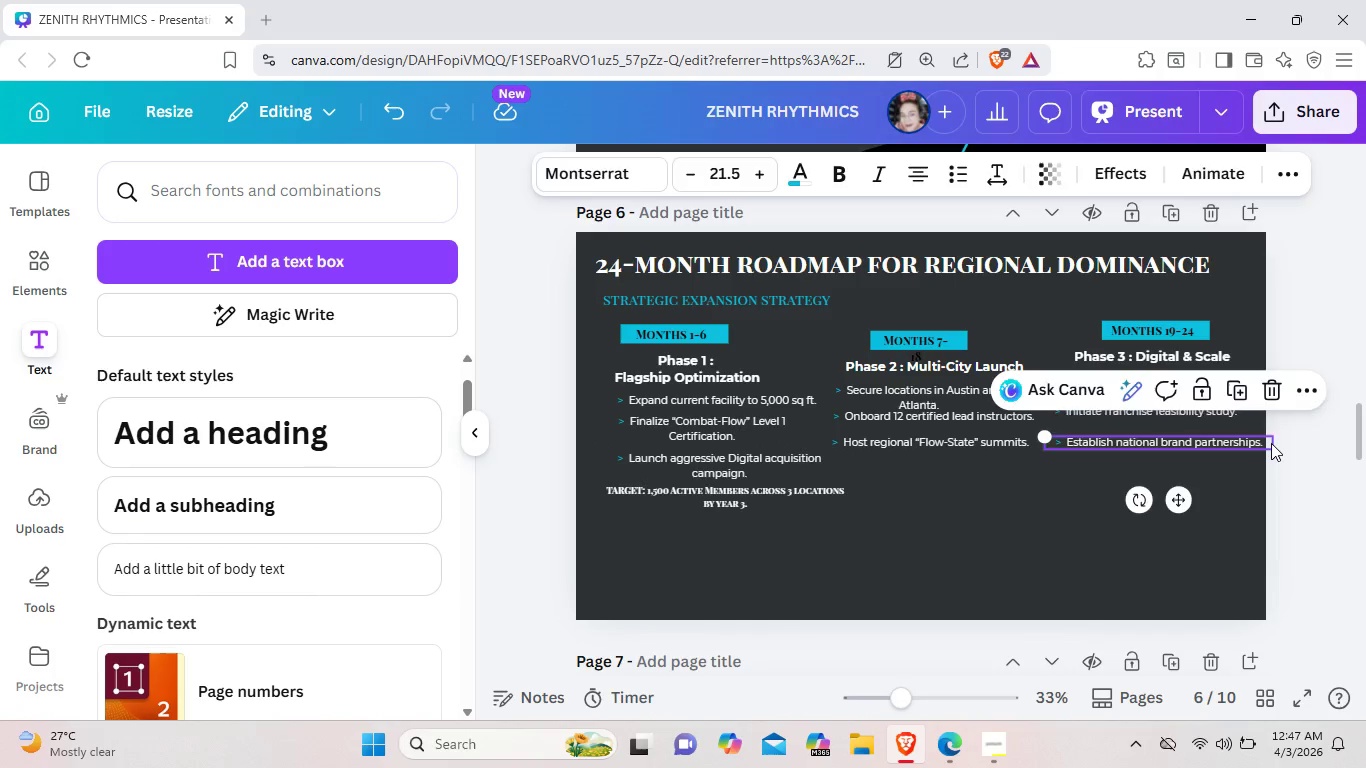 
left_click([1271, 443])
 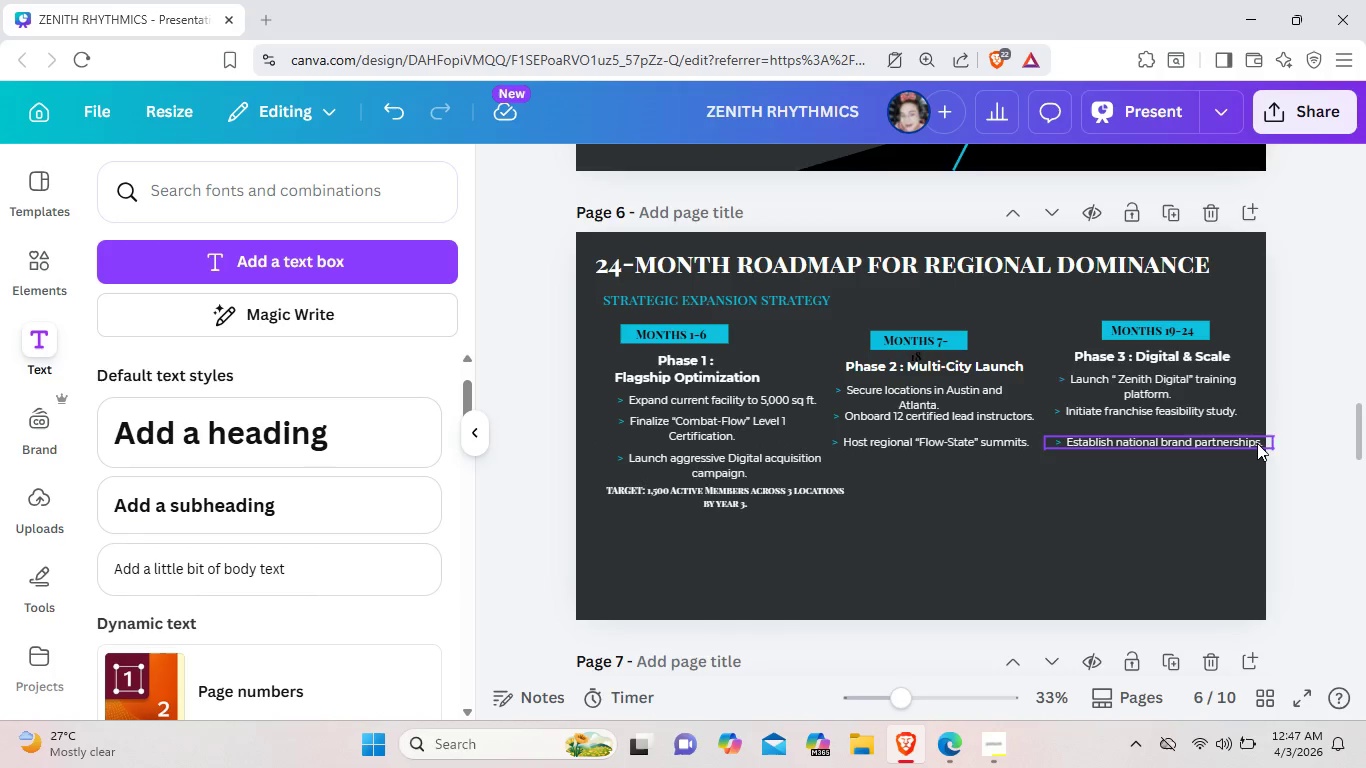 
left_click([1257, 443])
 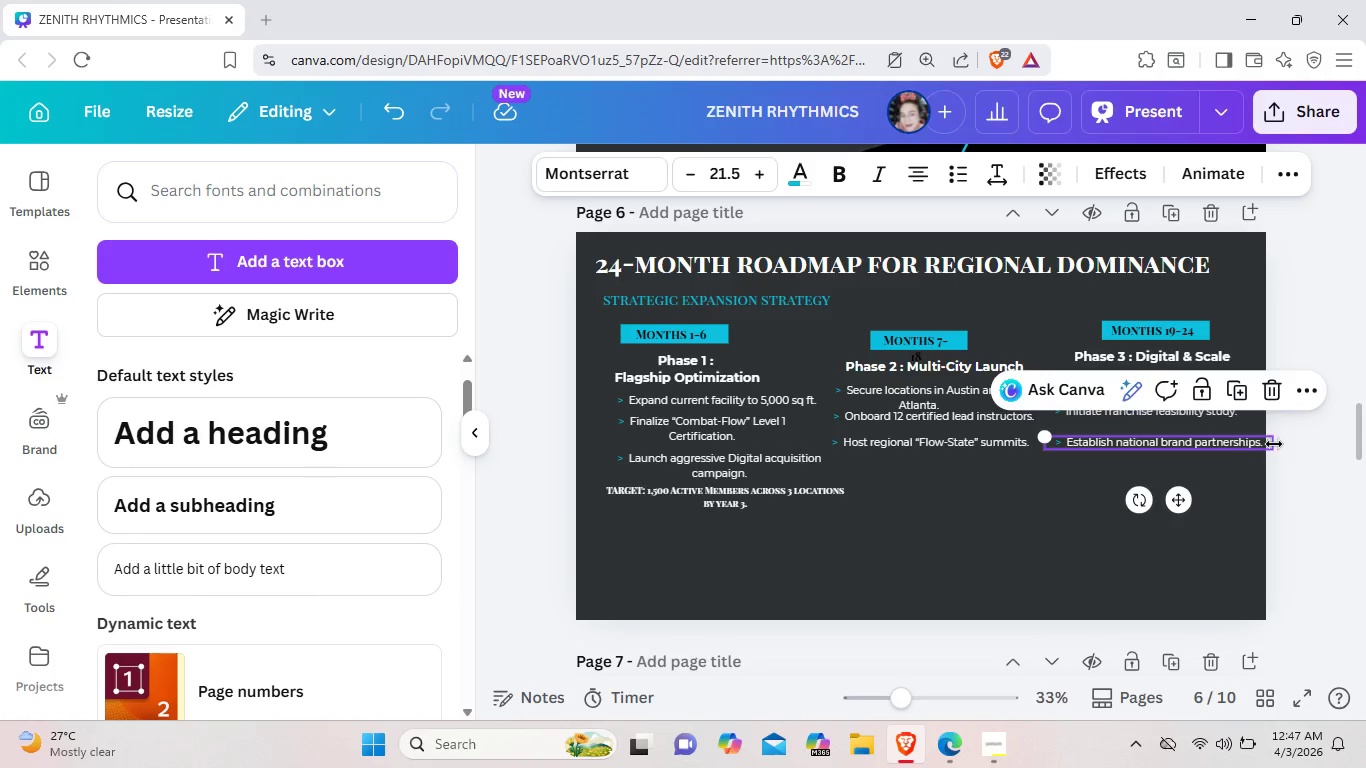 
left_click_drag(start_coordinate=[1274, 444], to_coordinate=[1241, 444])
 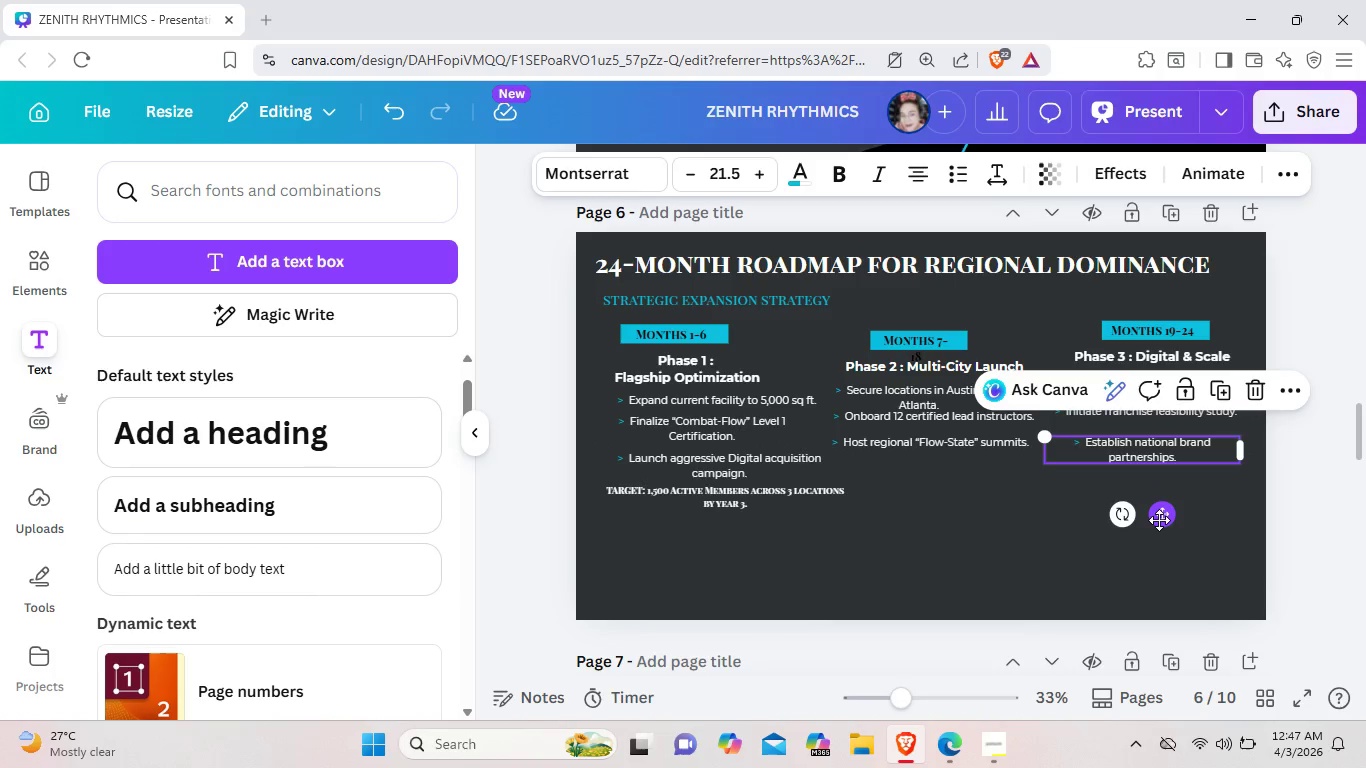 
left_click_drag(start_coordinate=[1159, 520], to_coordinate=[1139, 522])
 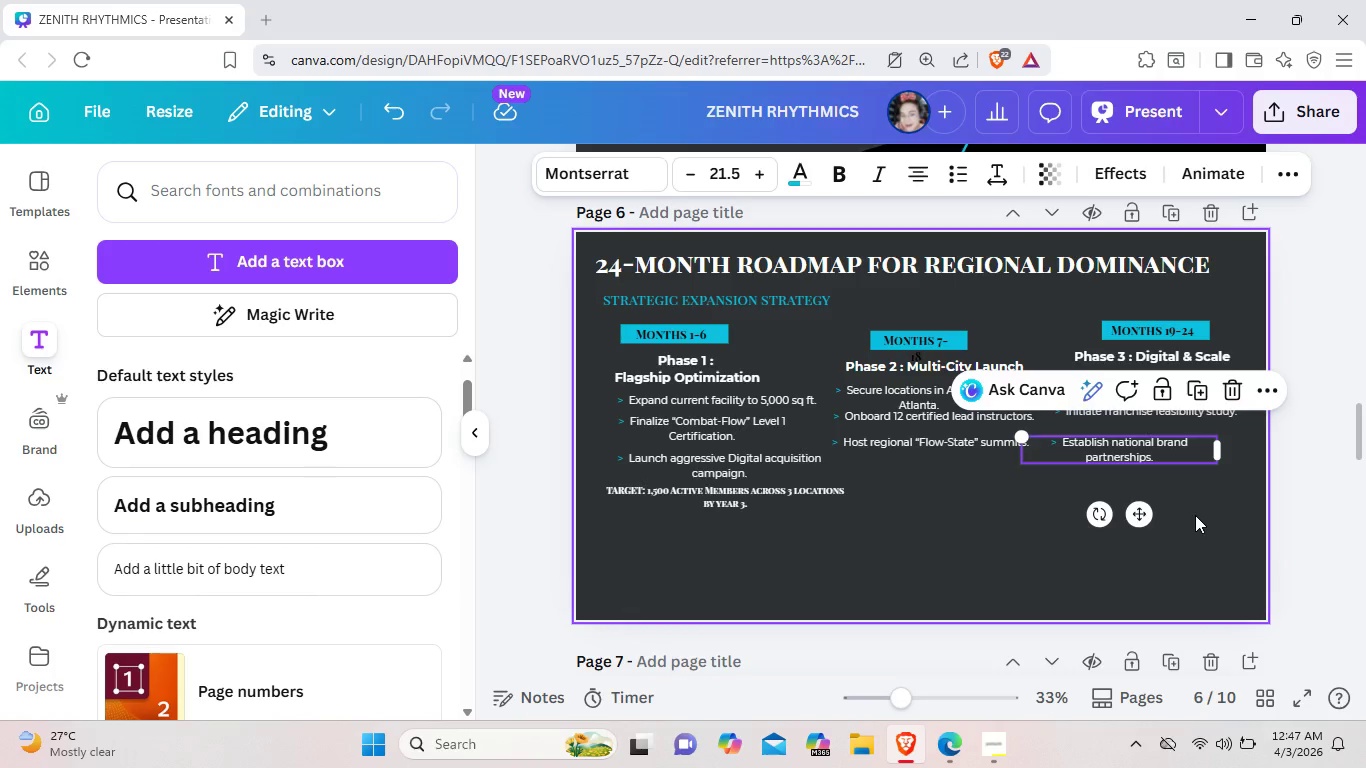 
left_click([1195, 515])
 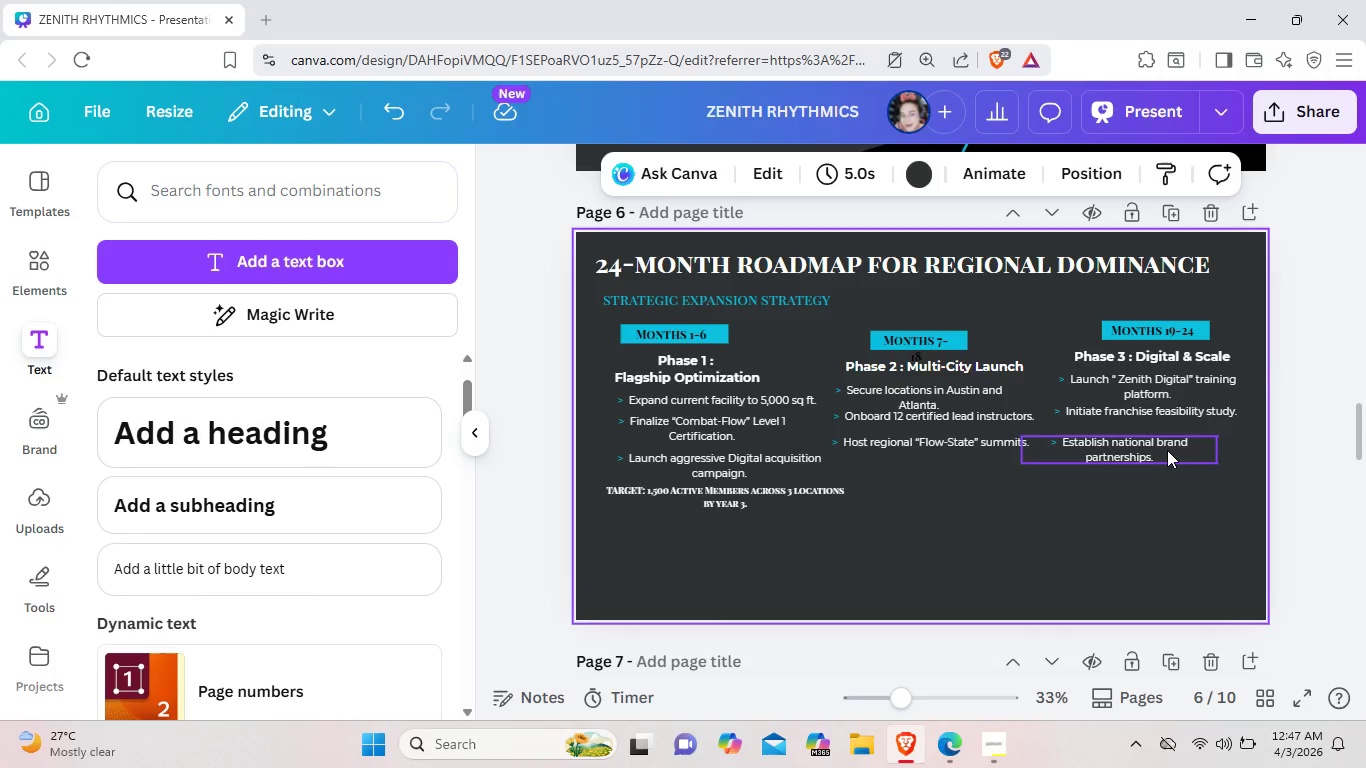 
left_click([1167, 450])
 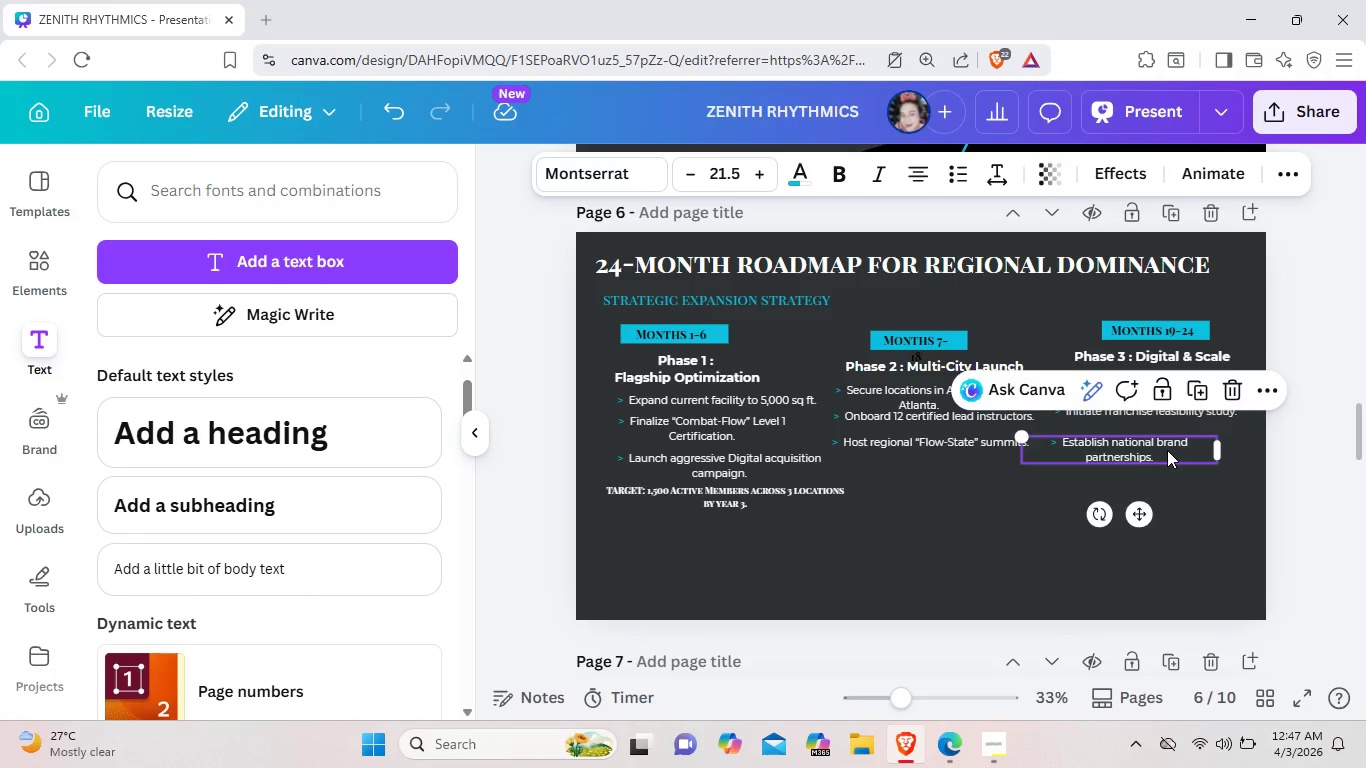 
key(ArrowRight)
 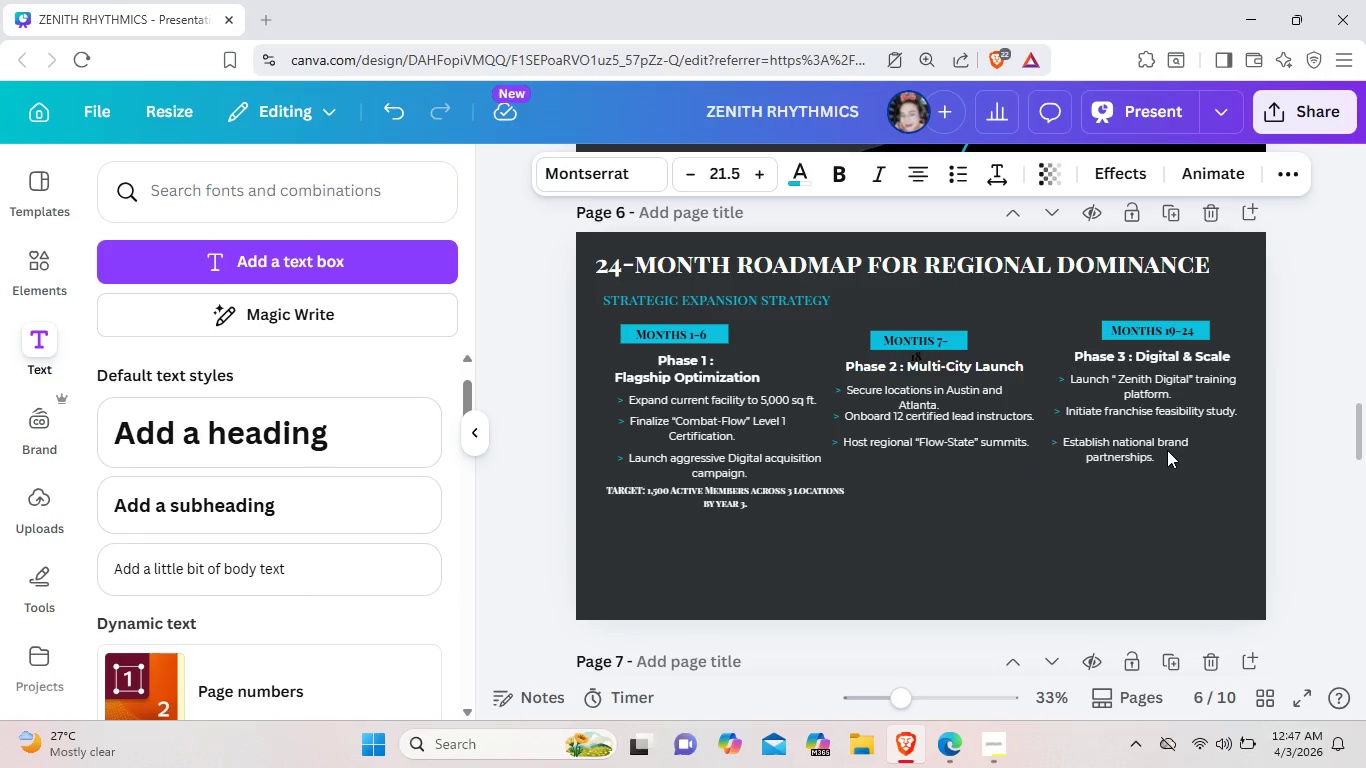 
key(ArrowRight)
 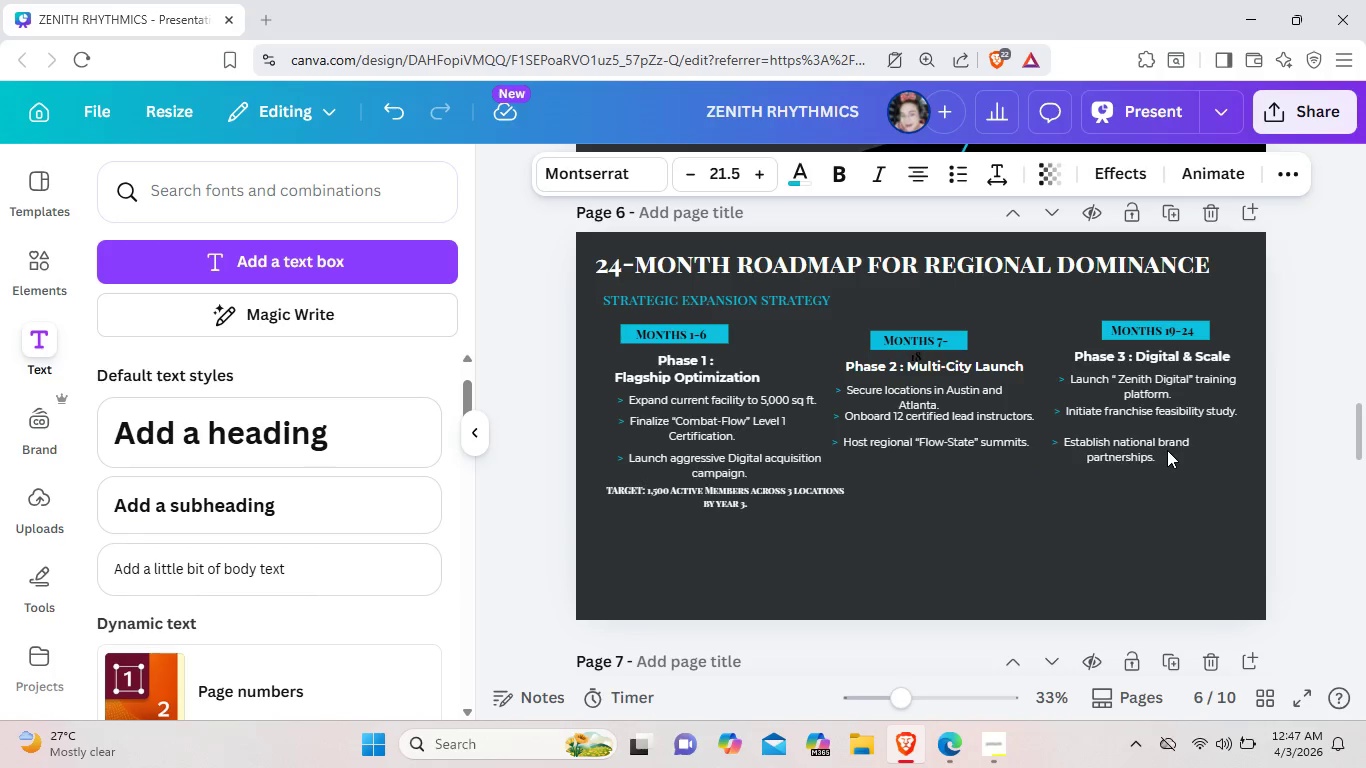 
key(ArrowRight)
 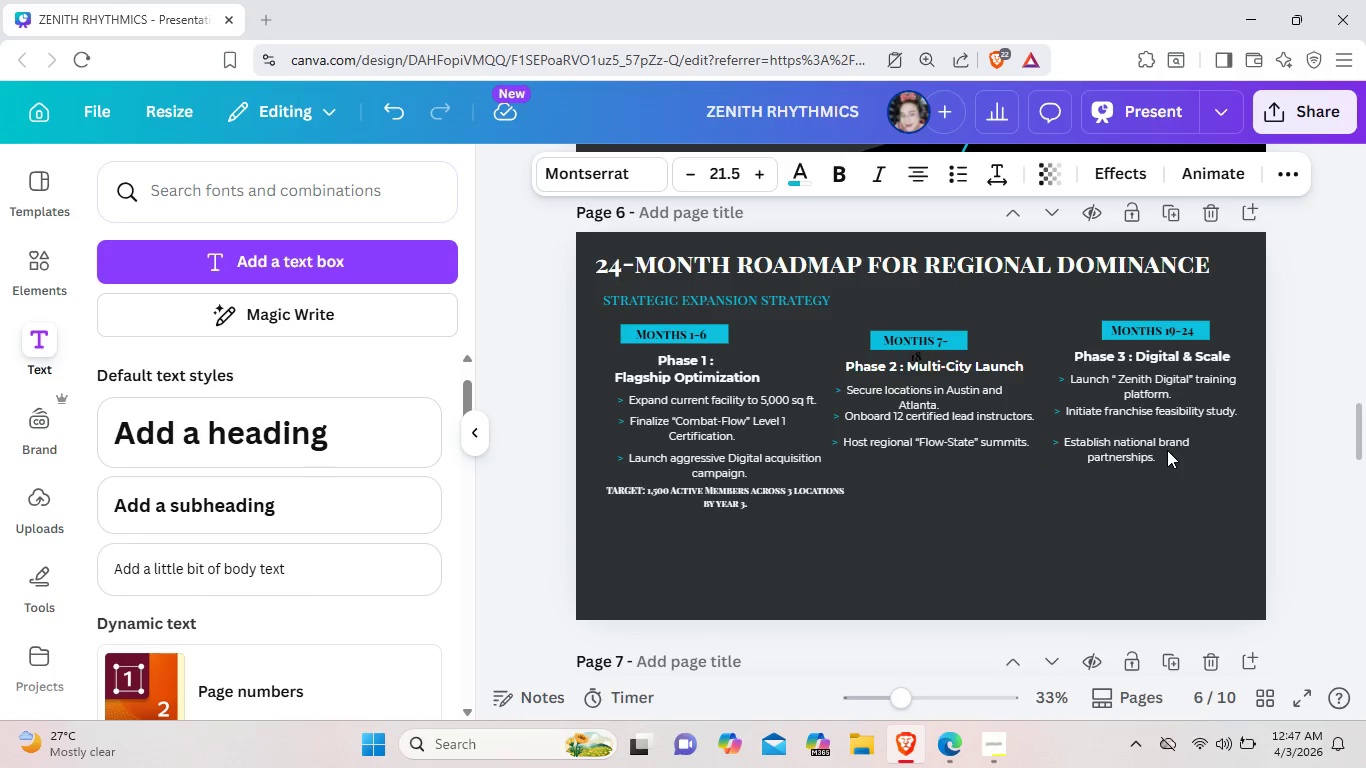 
key(ArrowRight)
 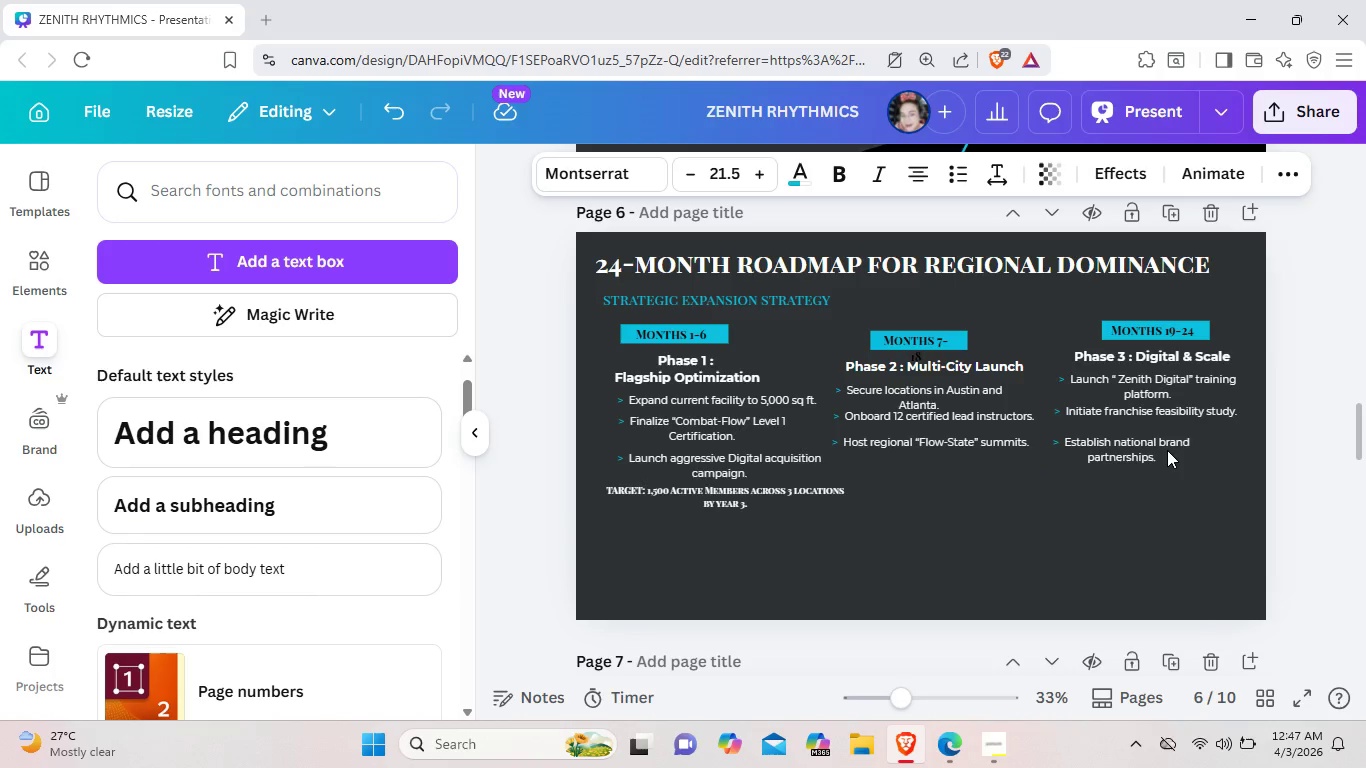 
key(ArrowRight)
 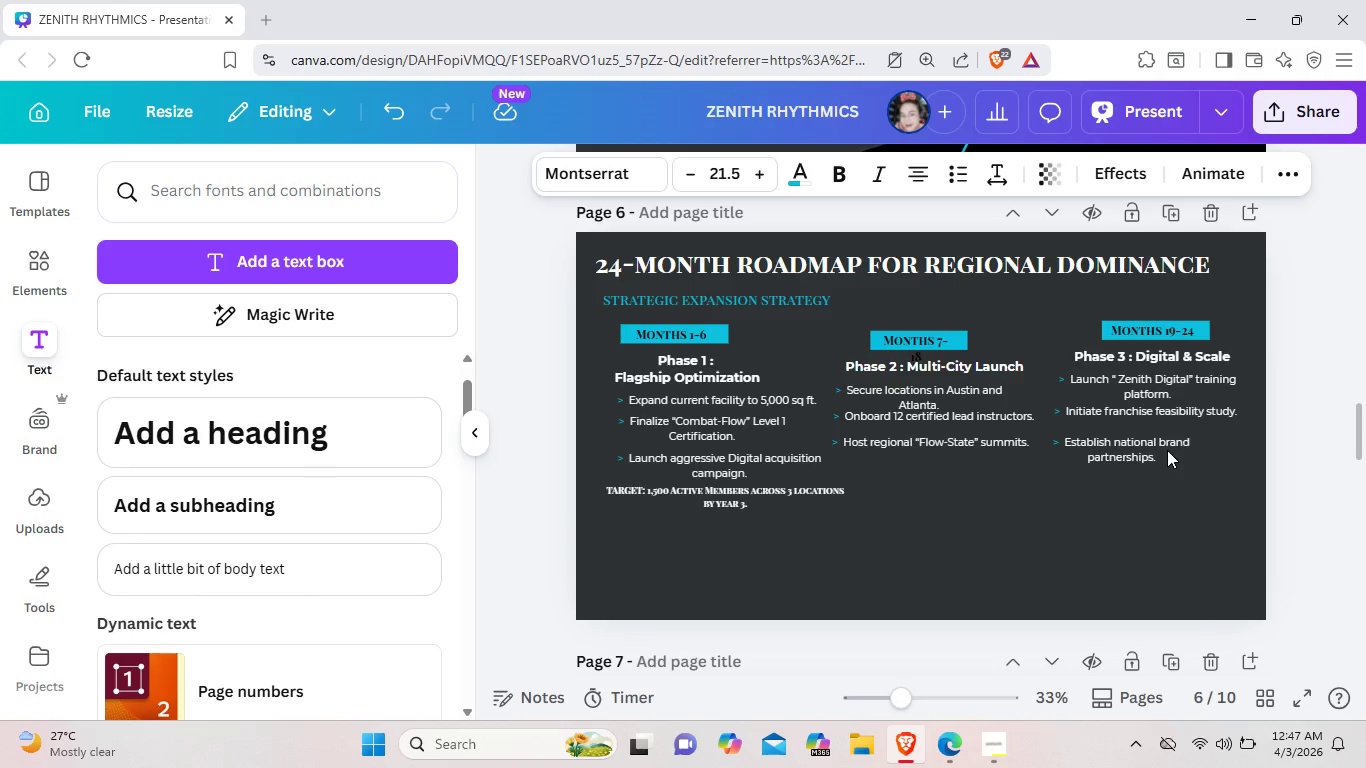 
key(ArrowRight)
 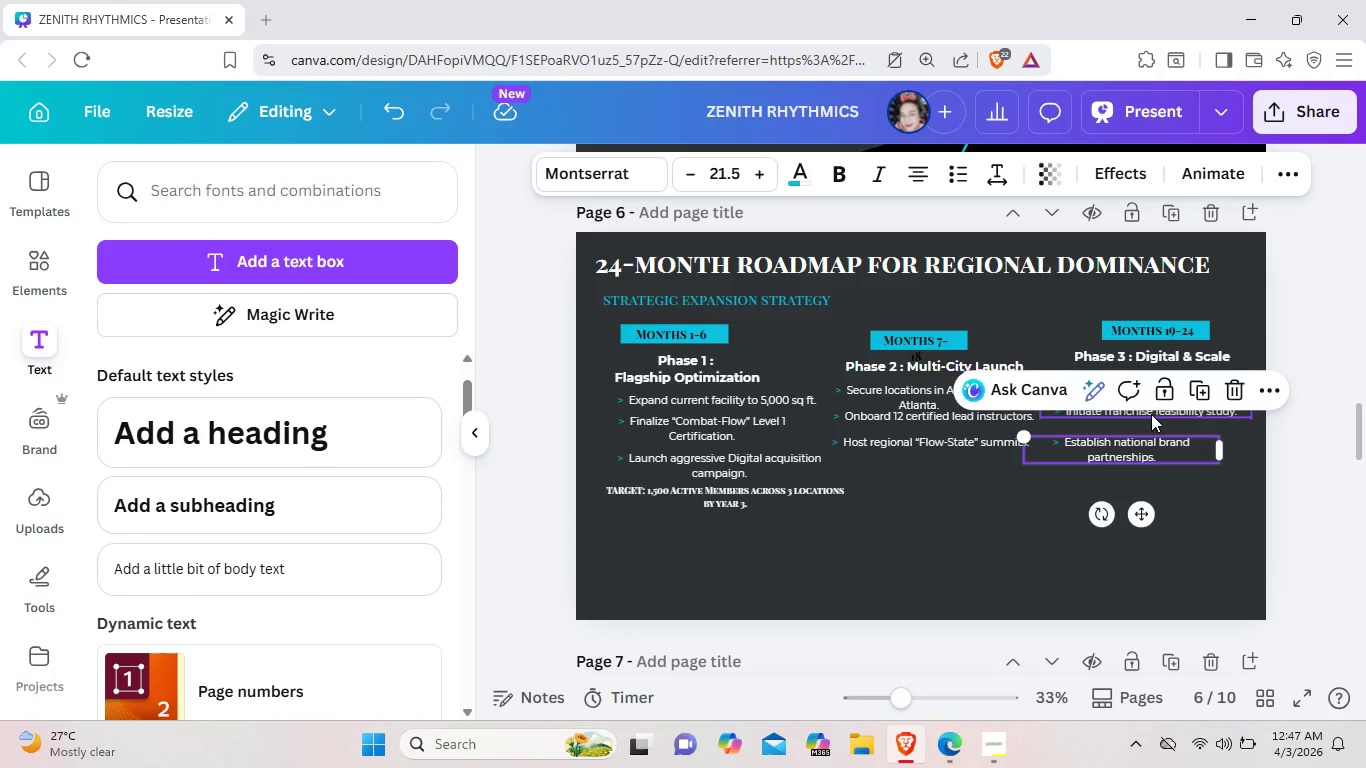 
left_click([1151, 414])
 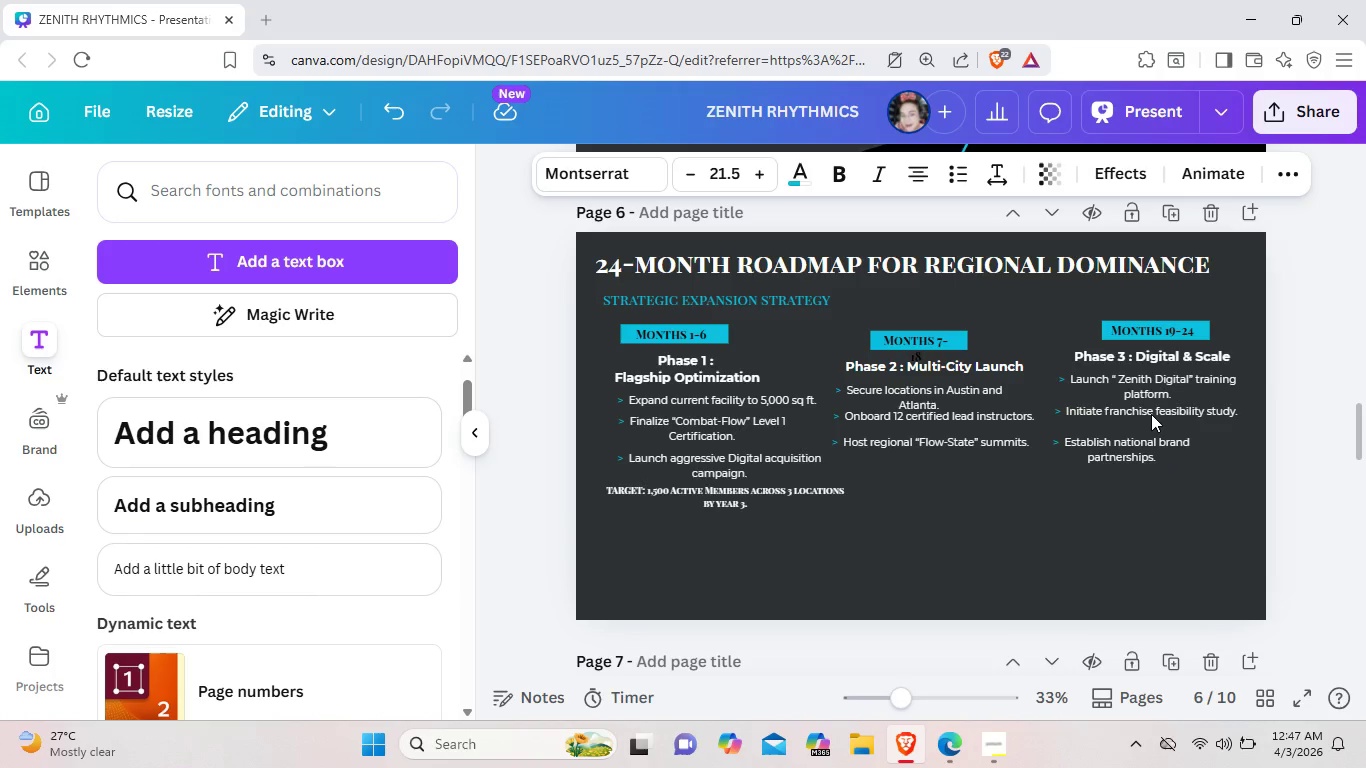 
key(ArrowRight)
 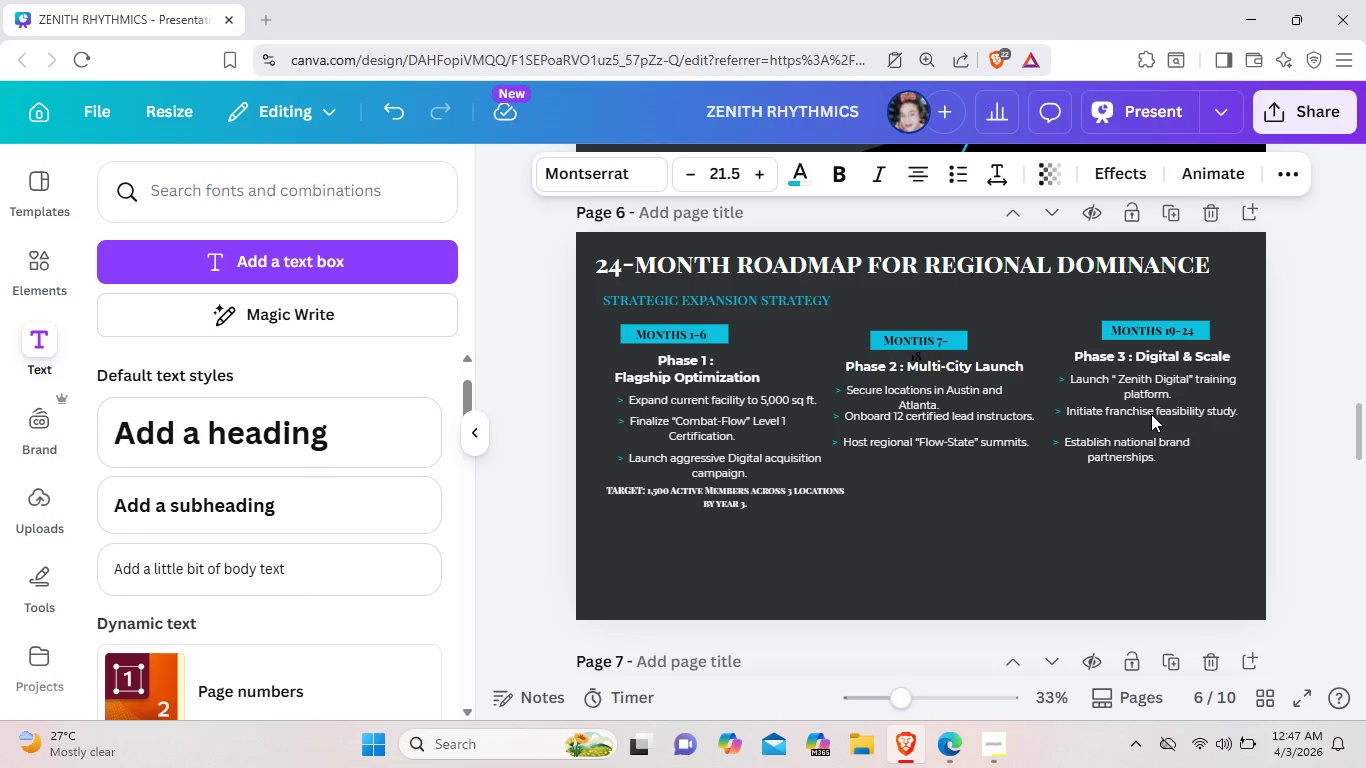 
key(ArrowRight)
 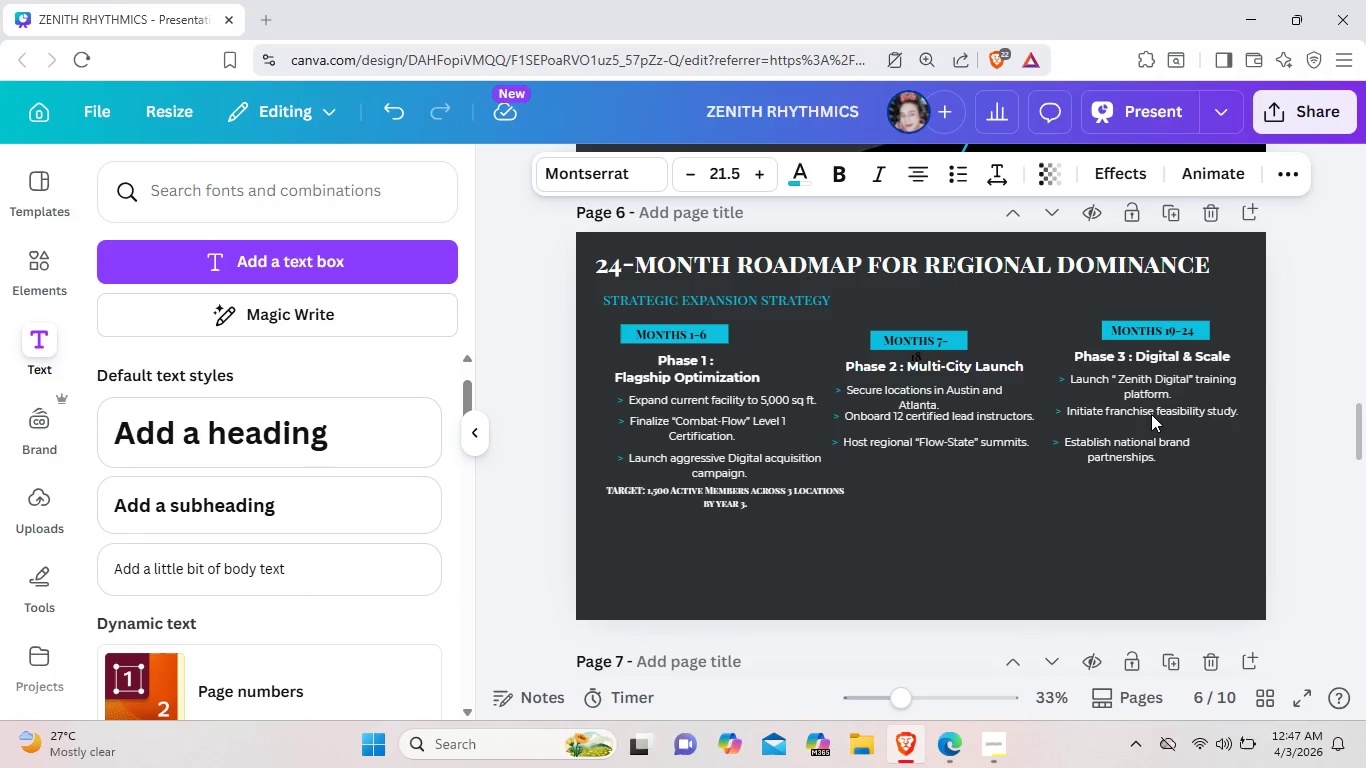 
key(ArrowRight)
 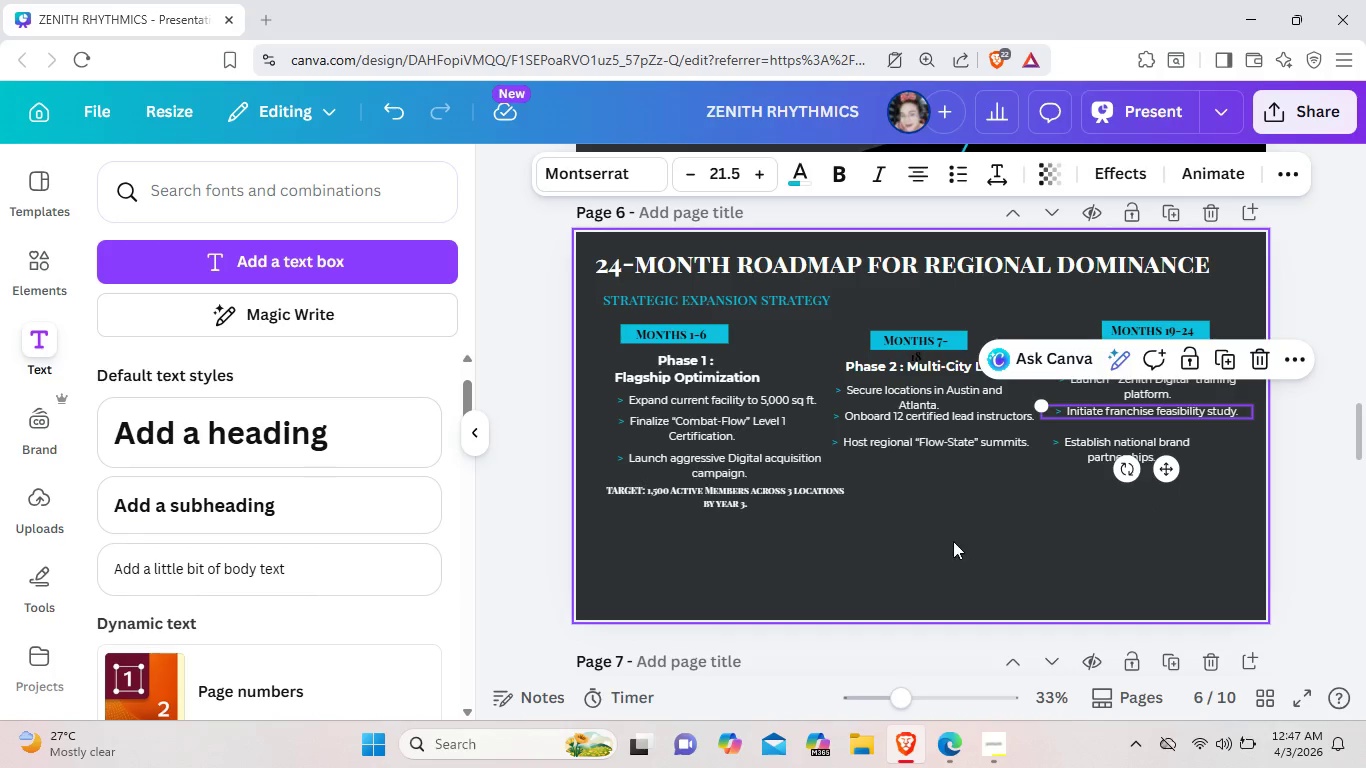 
left_click([953, 541])
 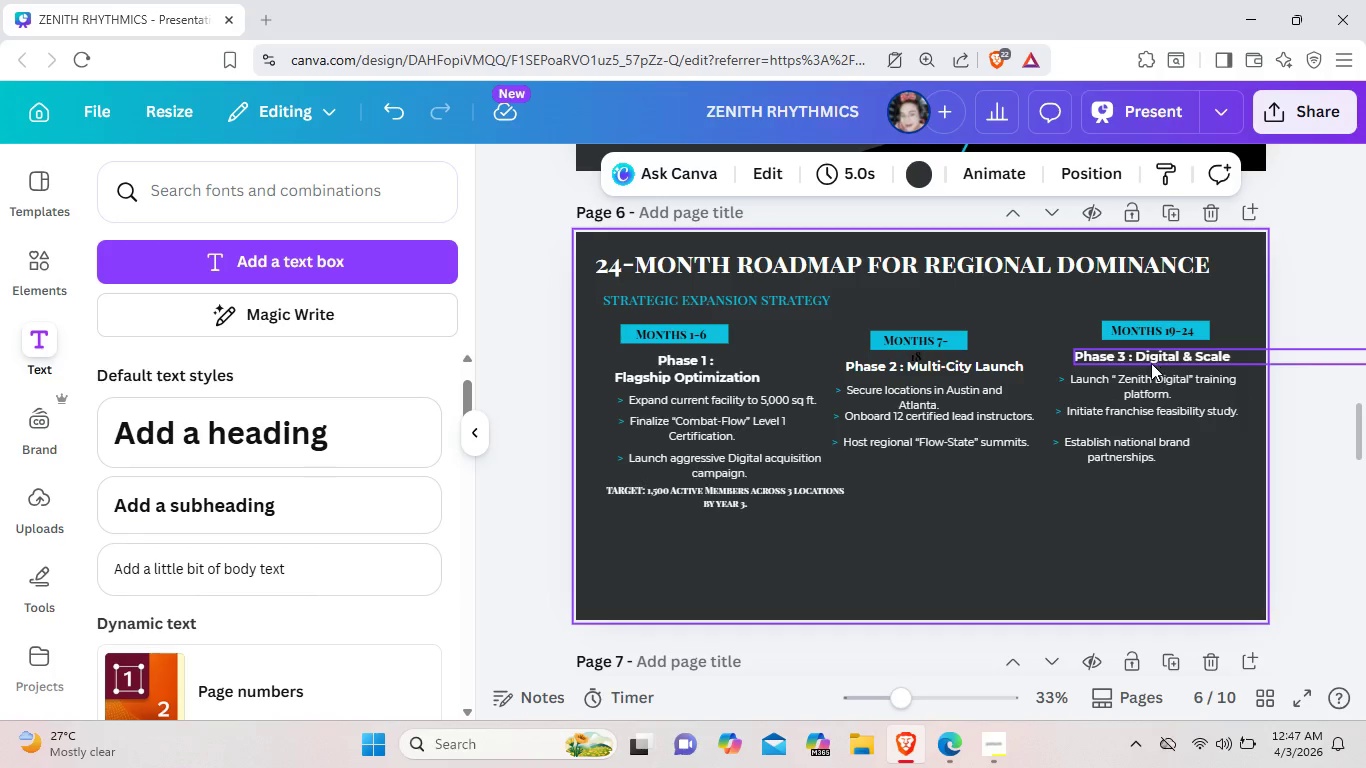 
wait(5.7)
 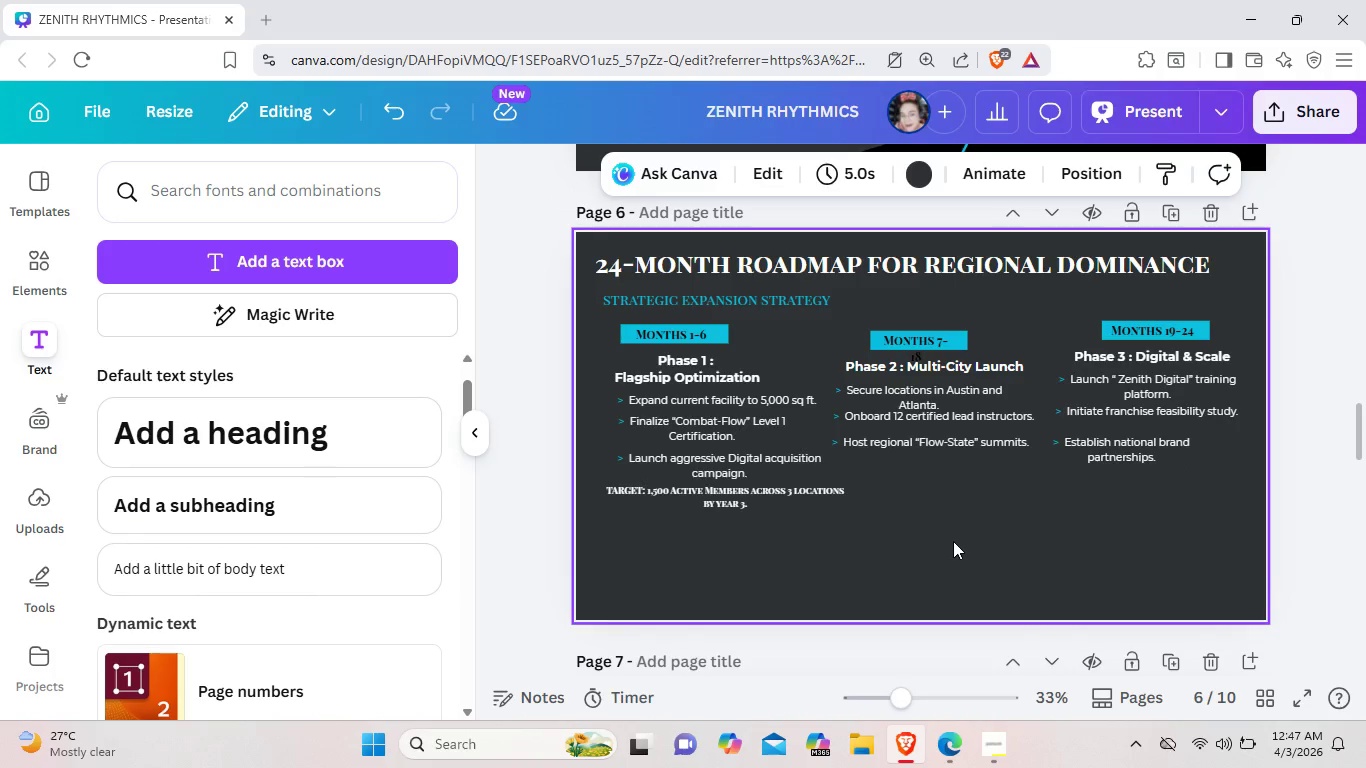 
left_click_drag(start_coordinate=[1088, 354], to_coordinate=[1076, 354])
 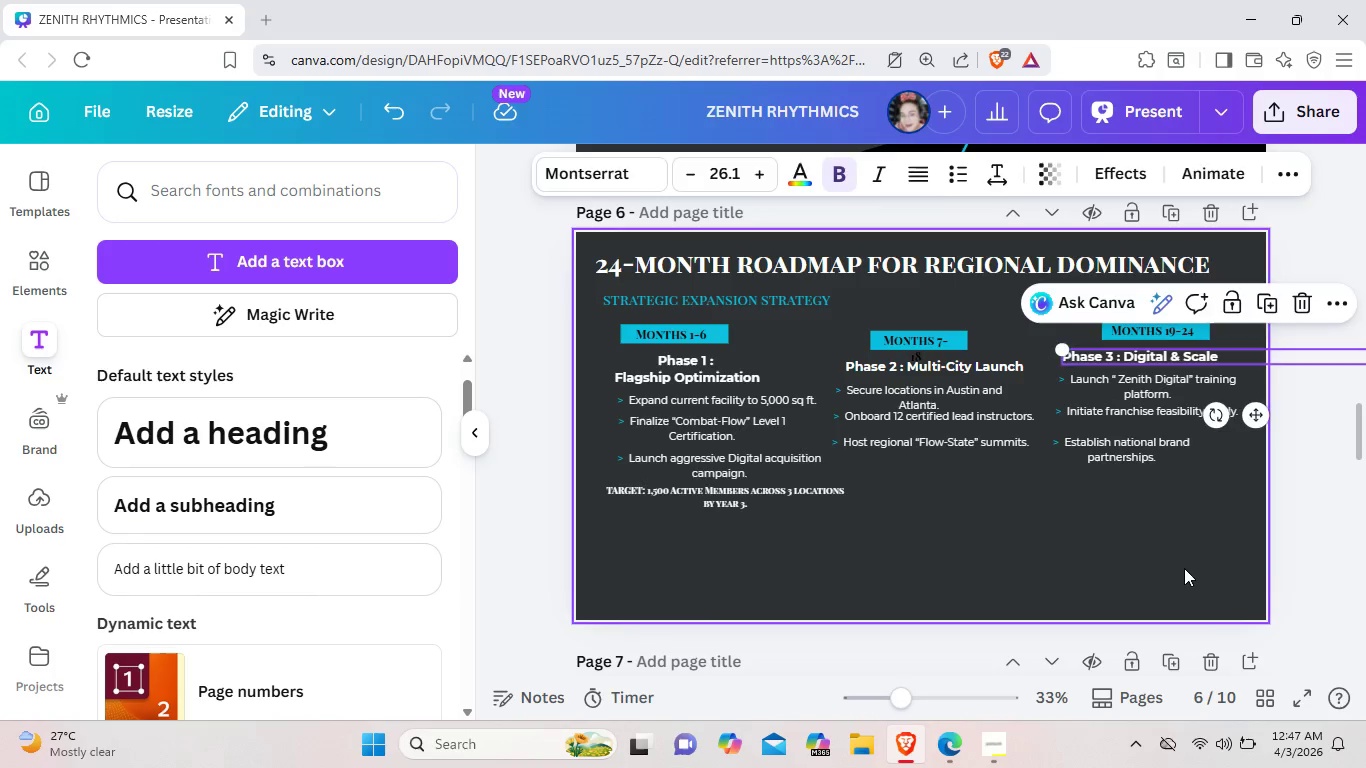 
left_click([1184, 568])
 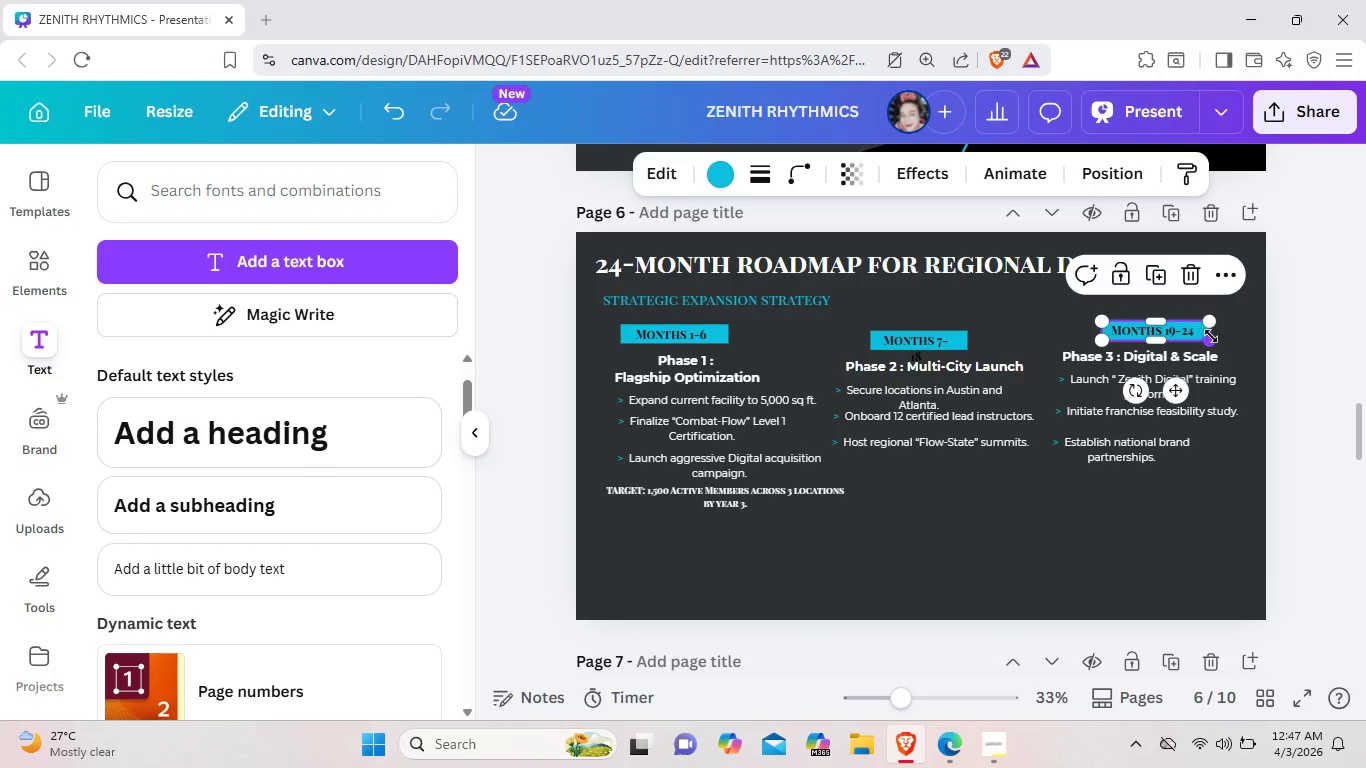 
left_click([1233, 340])
 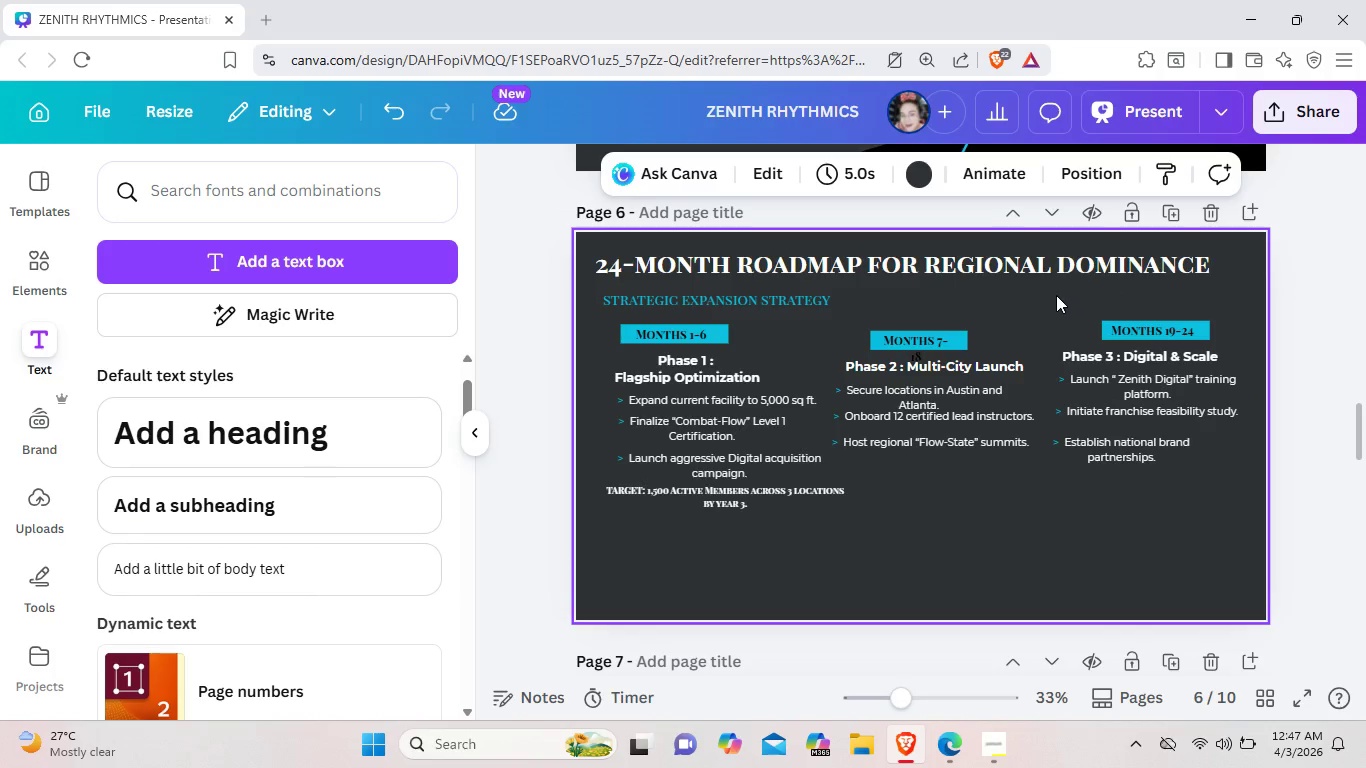 
left_click_drag(start_coordinate=[1059, 298], to_coordinate=[1212, 338])
 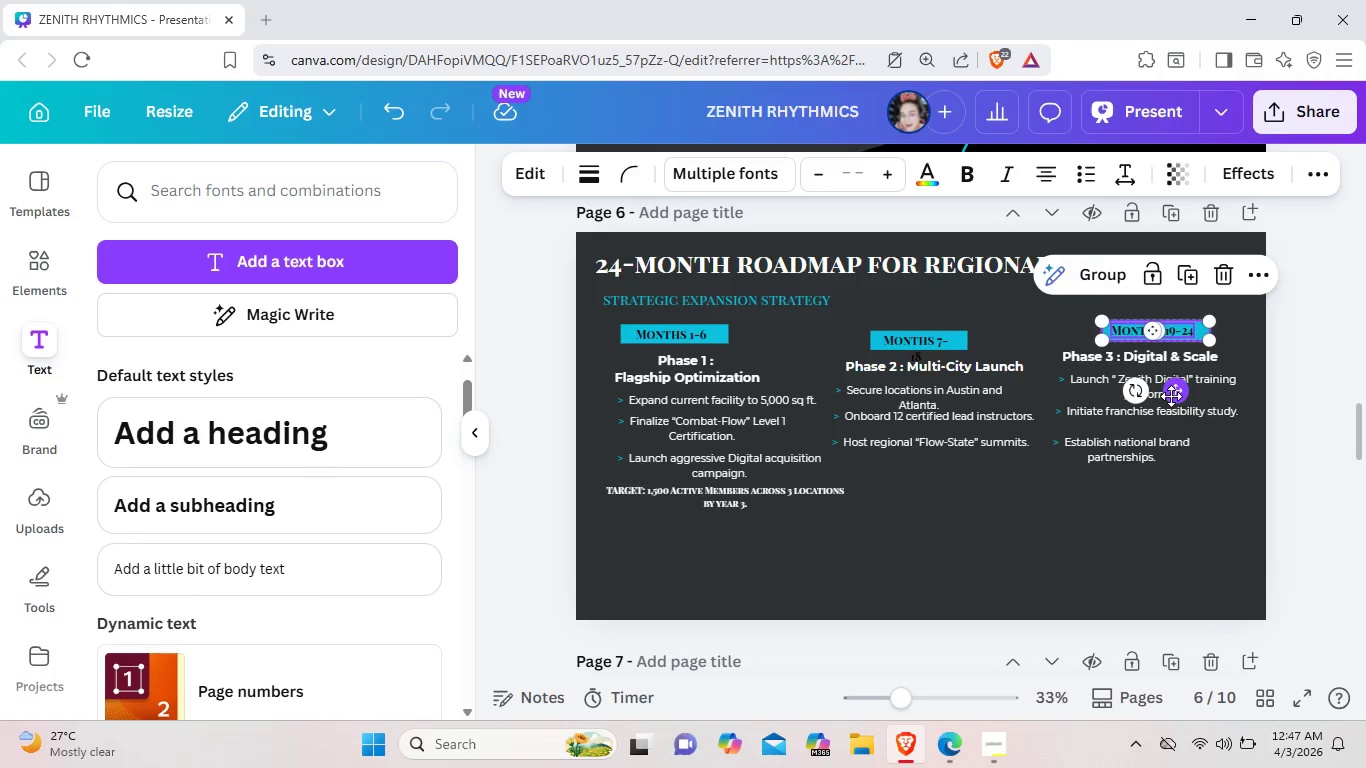 
left_click_drag(start_coordinate=[1171, 396], to_coordinate=[1153, 396])
 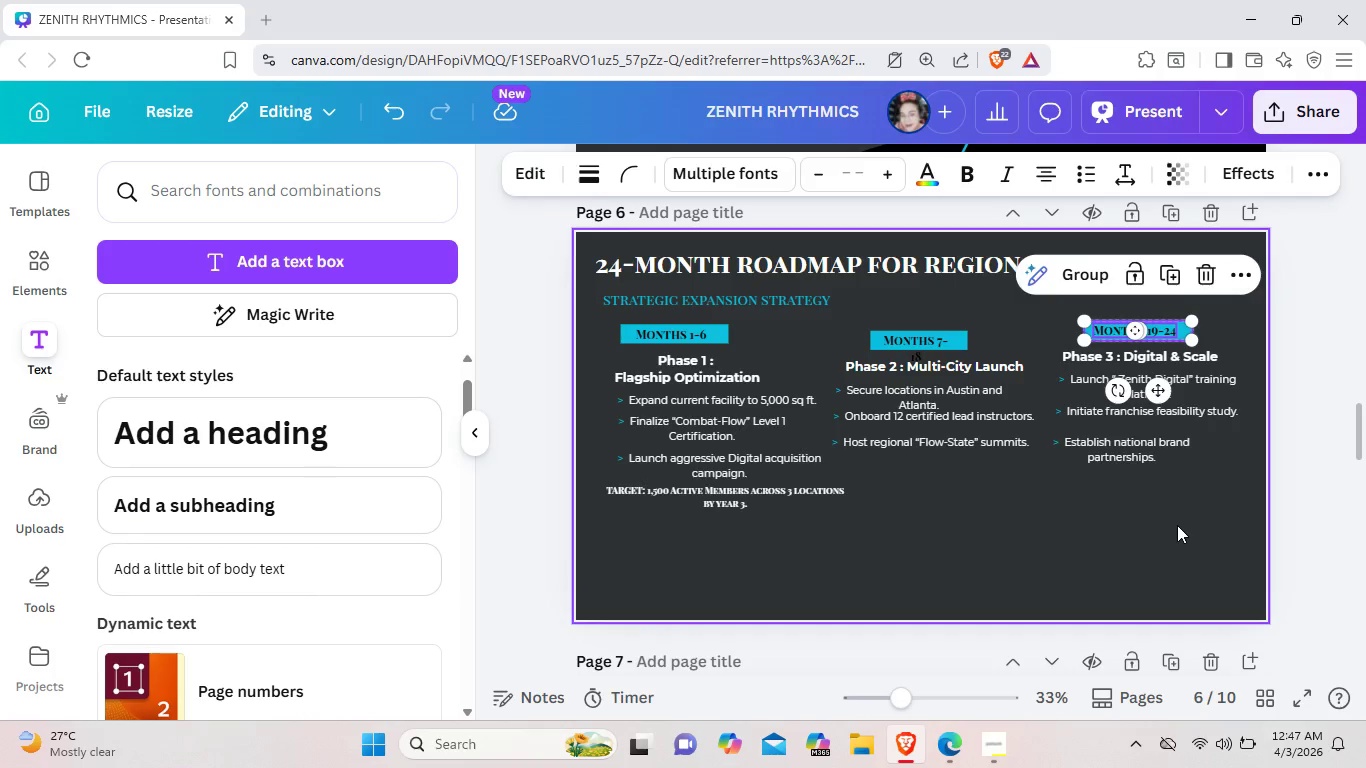 
left_click([1177, 525])
 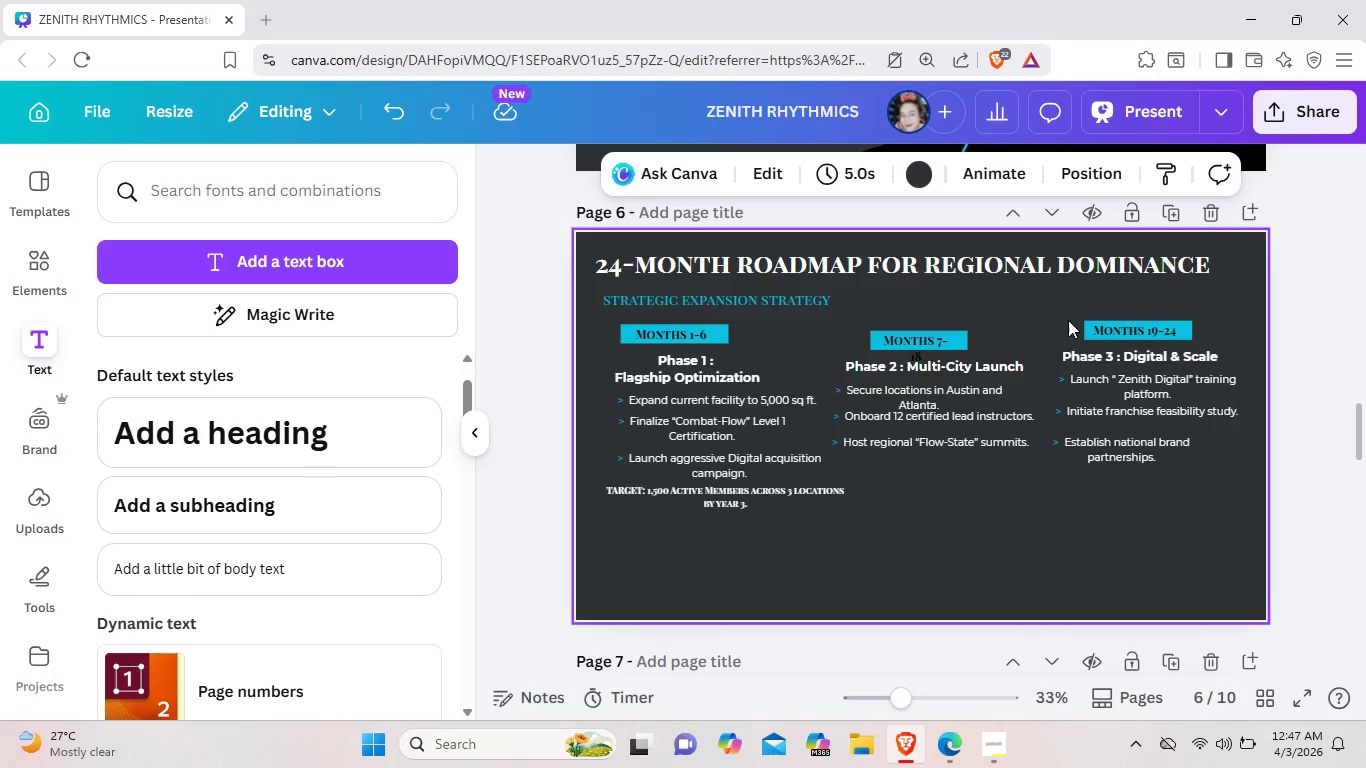 
left_click_drag(start_coordinate=[1046, 290], to_coordinate=[1195, 469])
 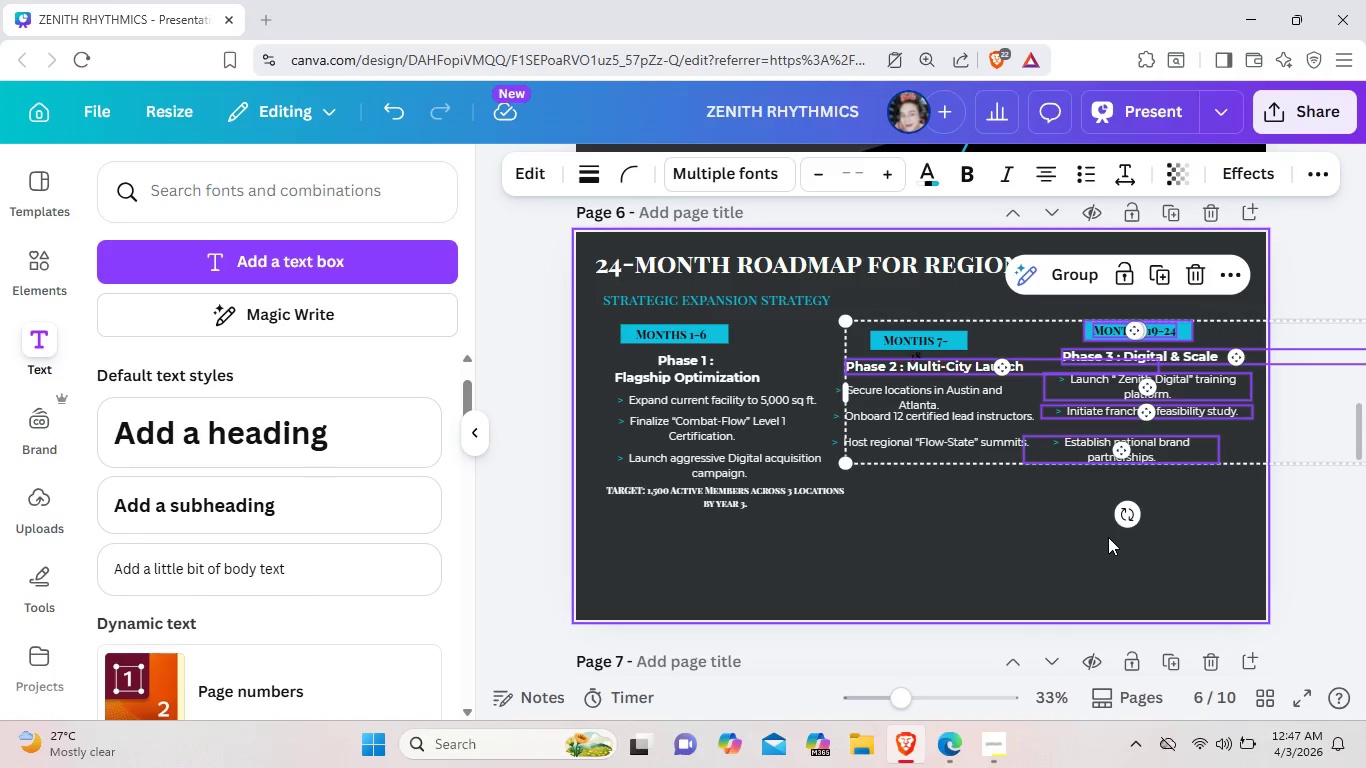 
left_click([1108, 537])
 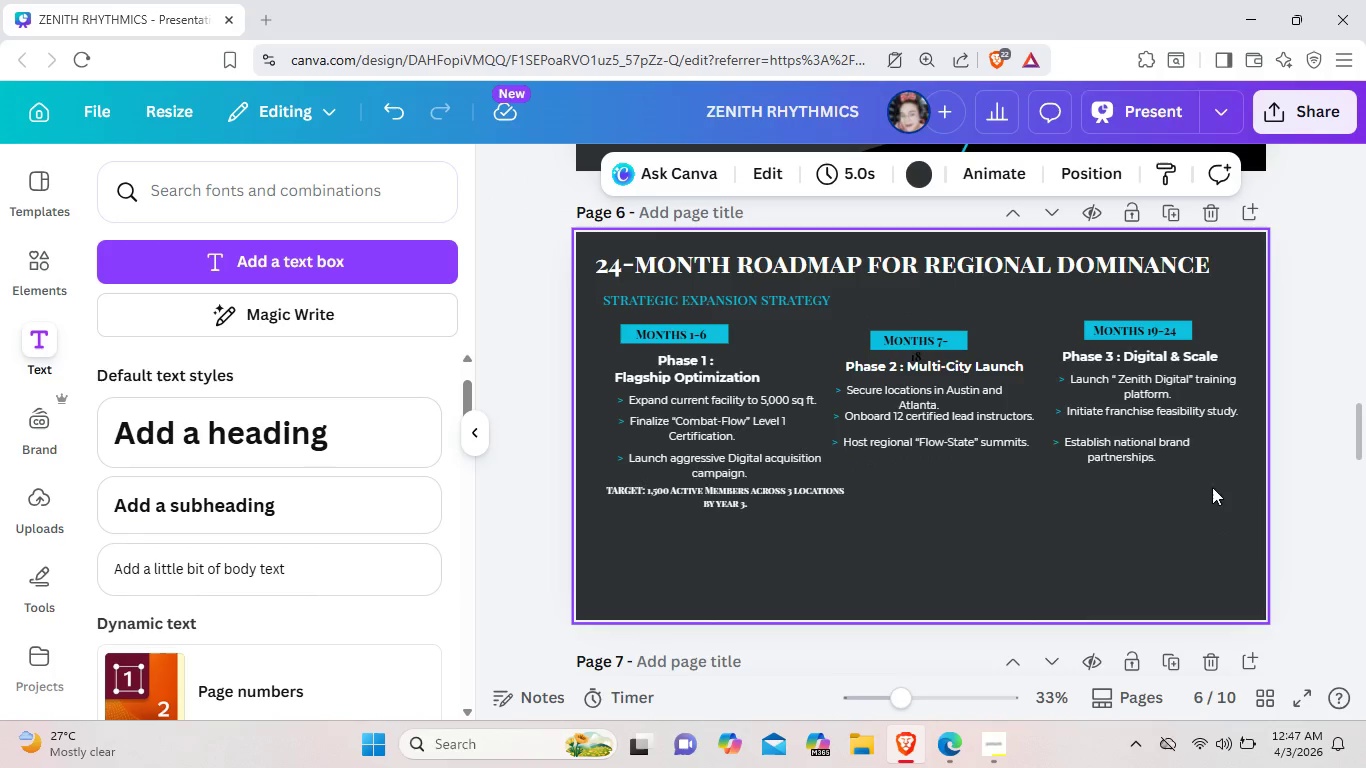 
left_click_drag(start_coordinate=[1213, 526], to_coordinate=[1125, 335])
 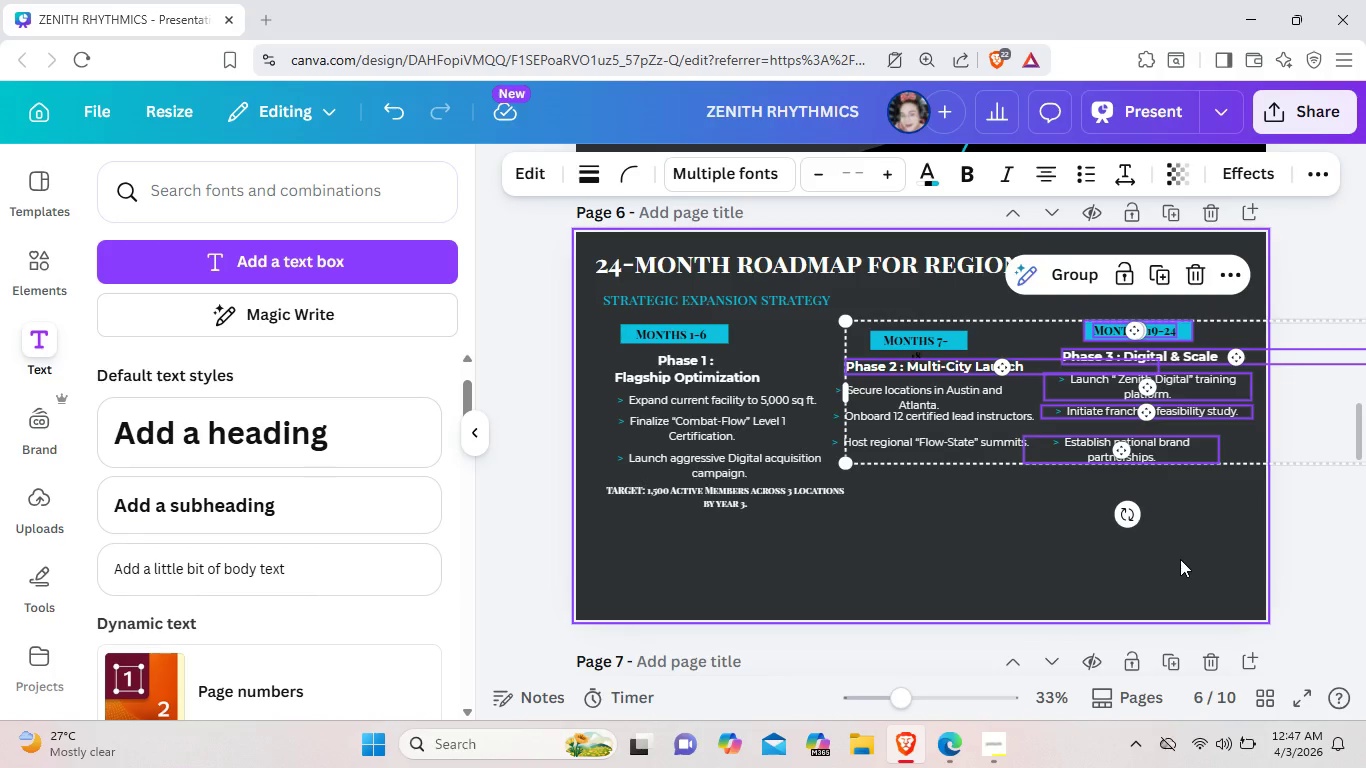 
left_click([1180, 559])
 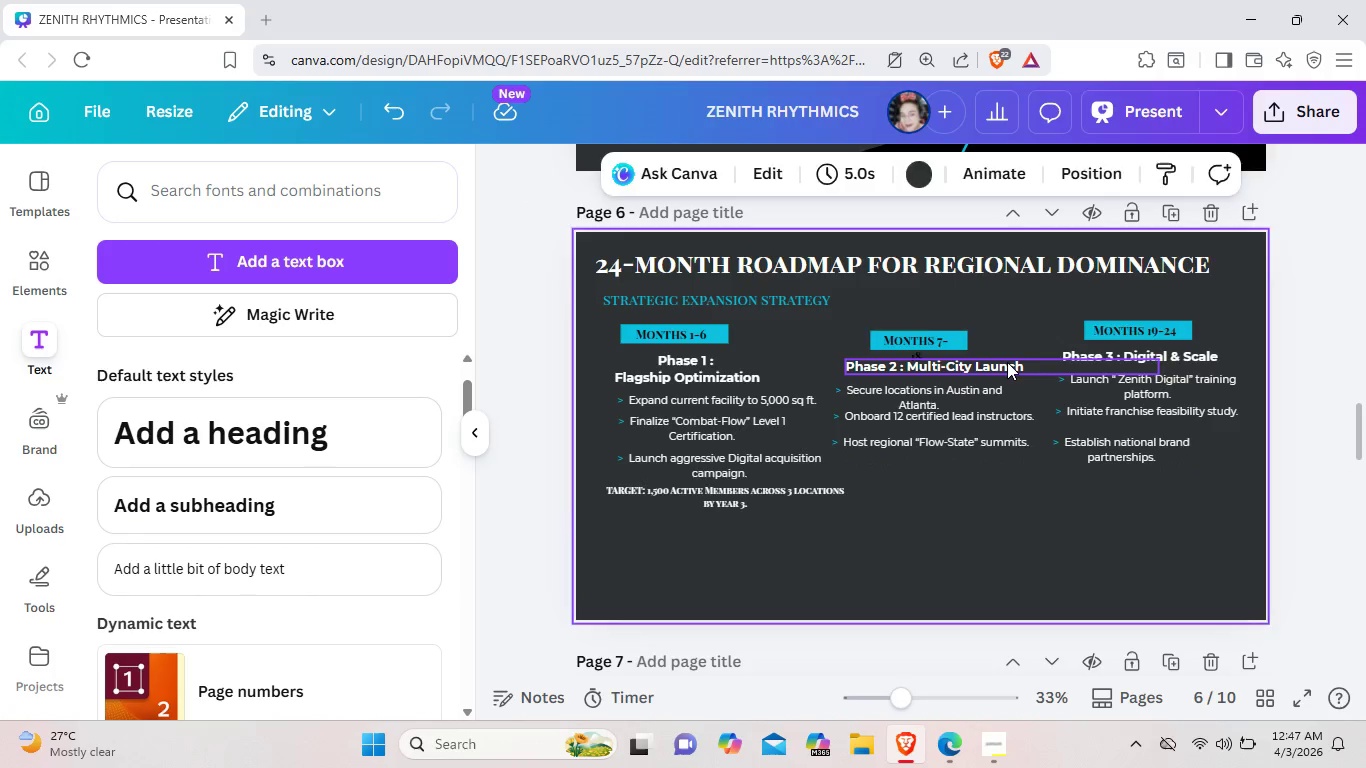 
left_click([1007, 362])
 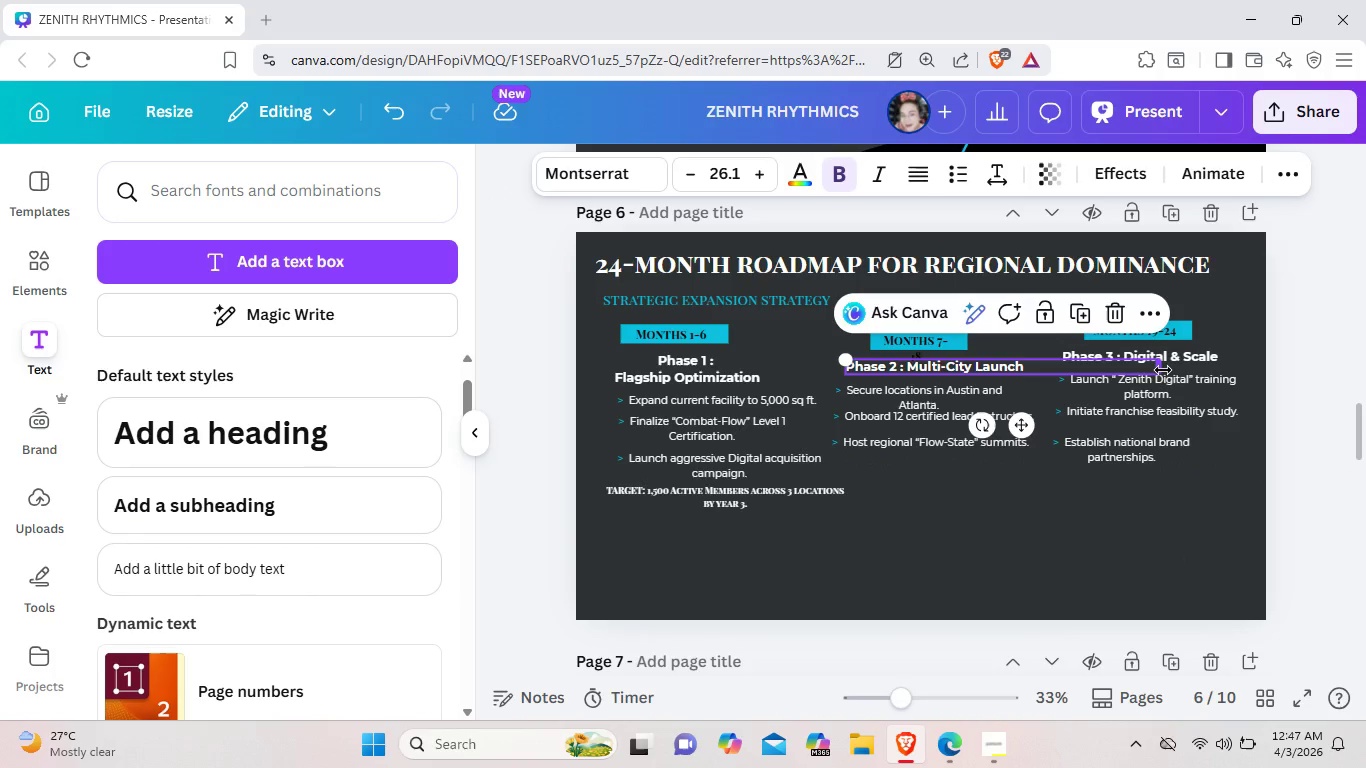 
left_click_drag(start_coordinate=[1163, 370], to_coordinate=[1028, 363])
 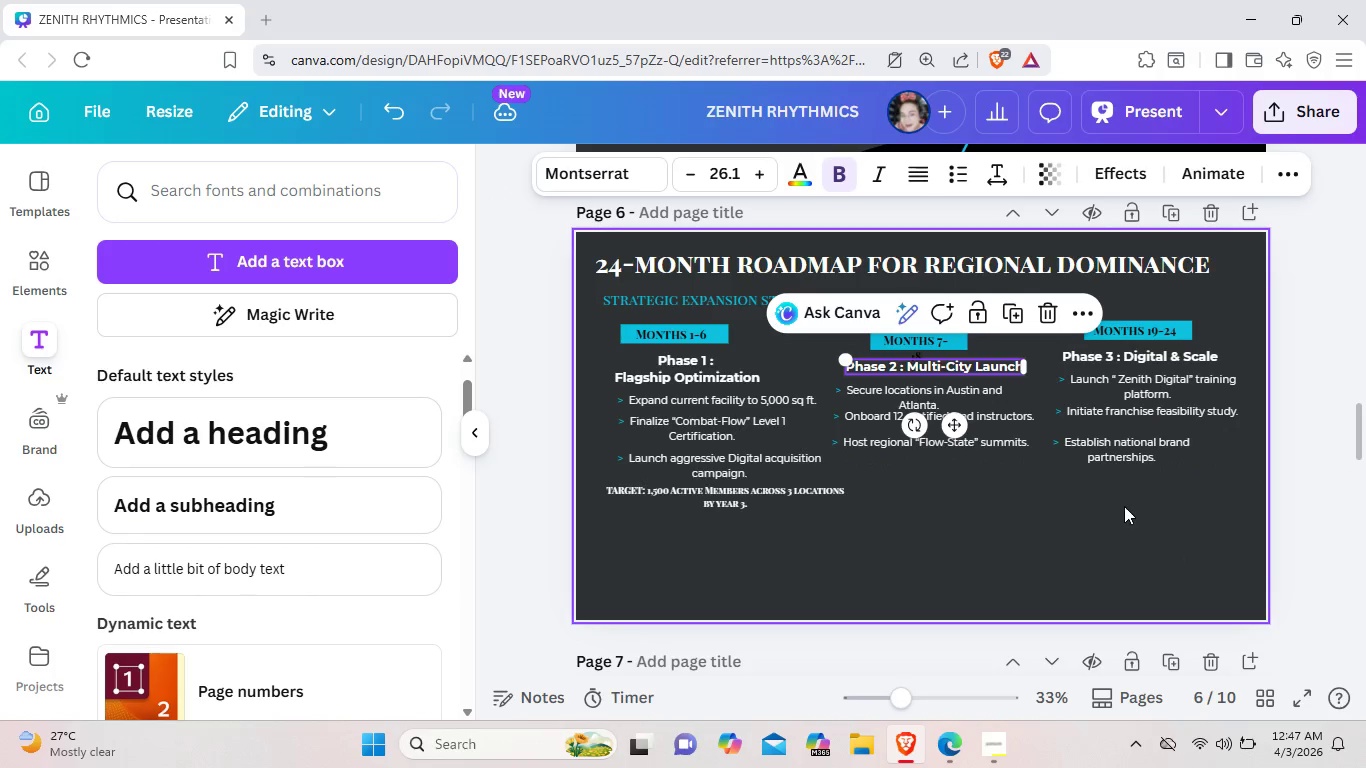 
left_click([1124, 506])
 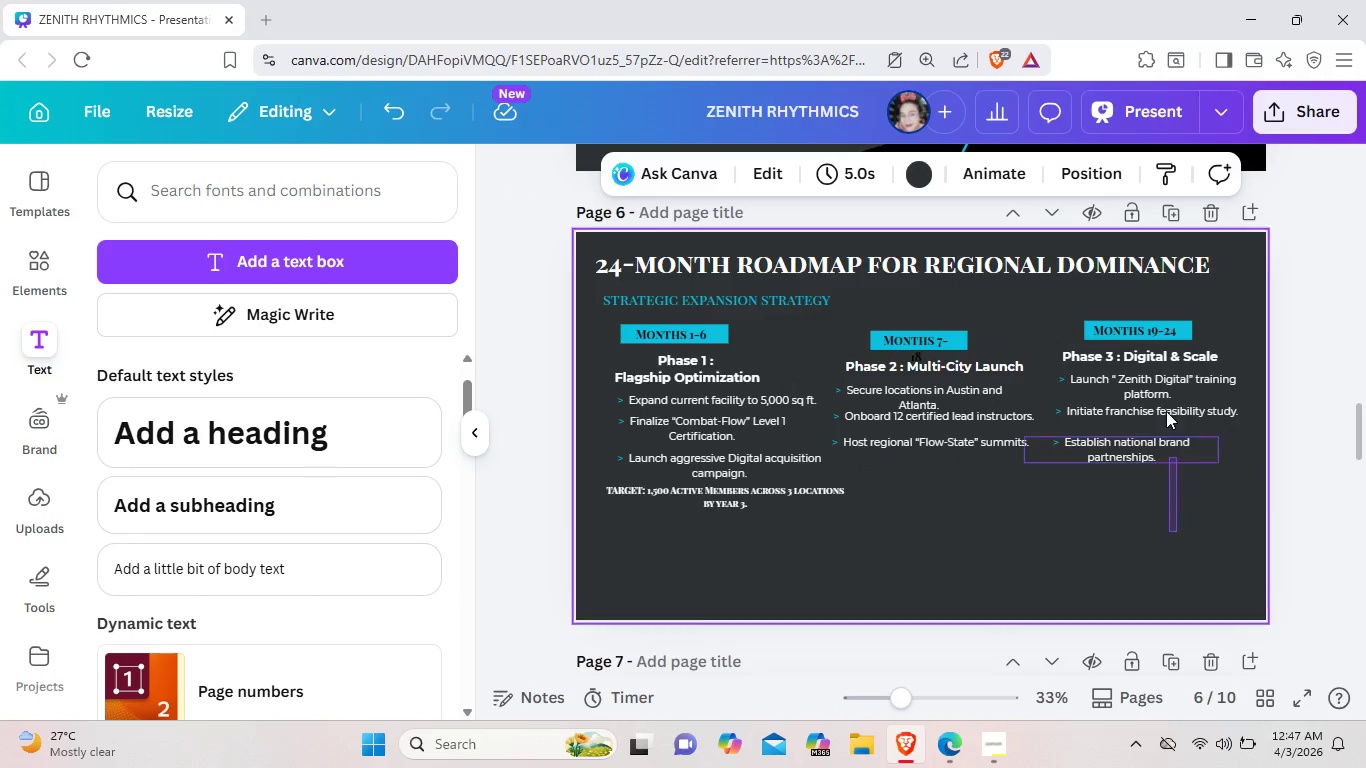 
left_click_drag(start_coordinate=[1177, 532], to_coordinate=[1158, 323])
 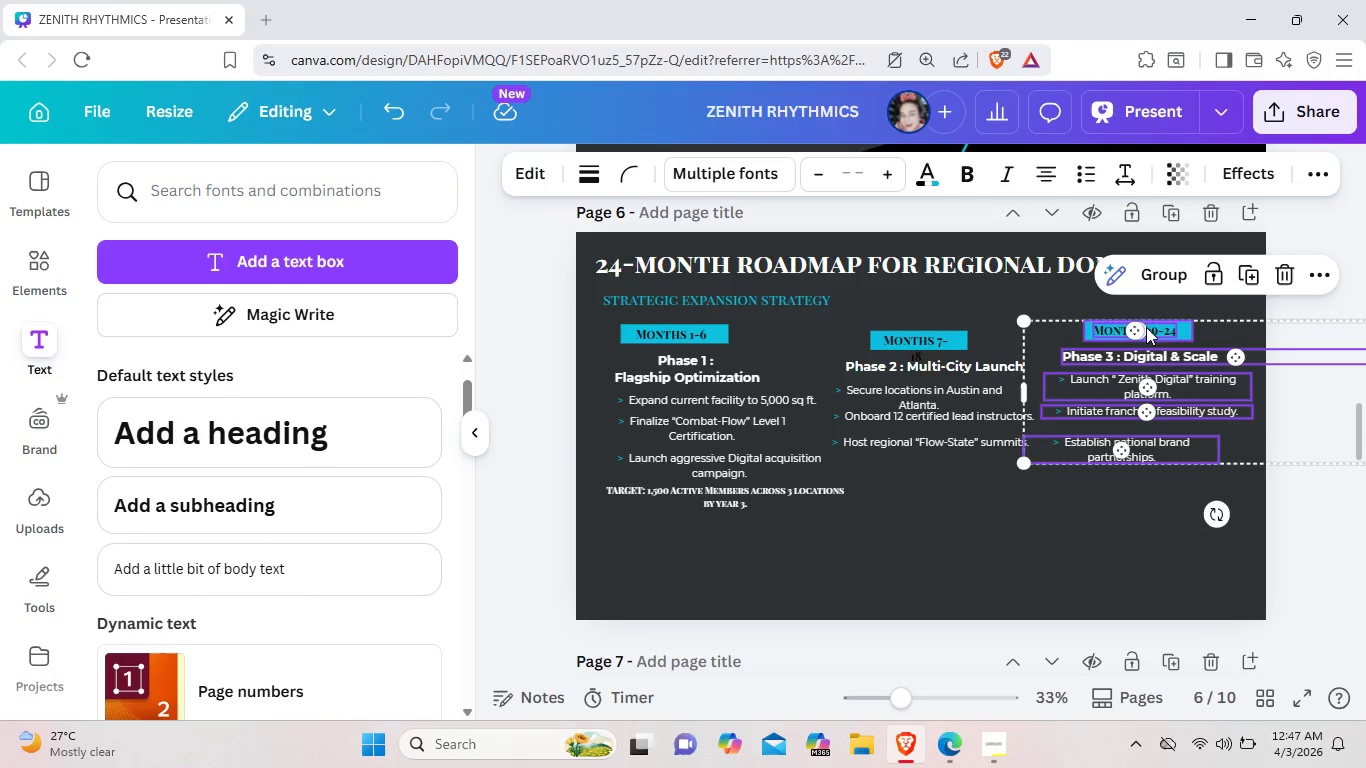 
left_click_drag(start_coordinate=[1147, 323], to_coordinate=[1135, 400])
 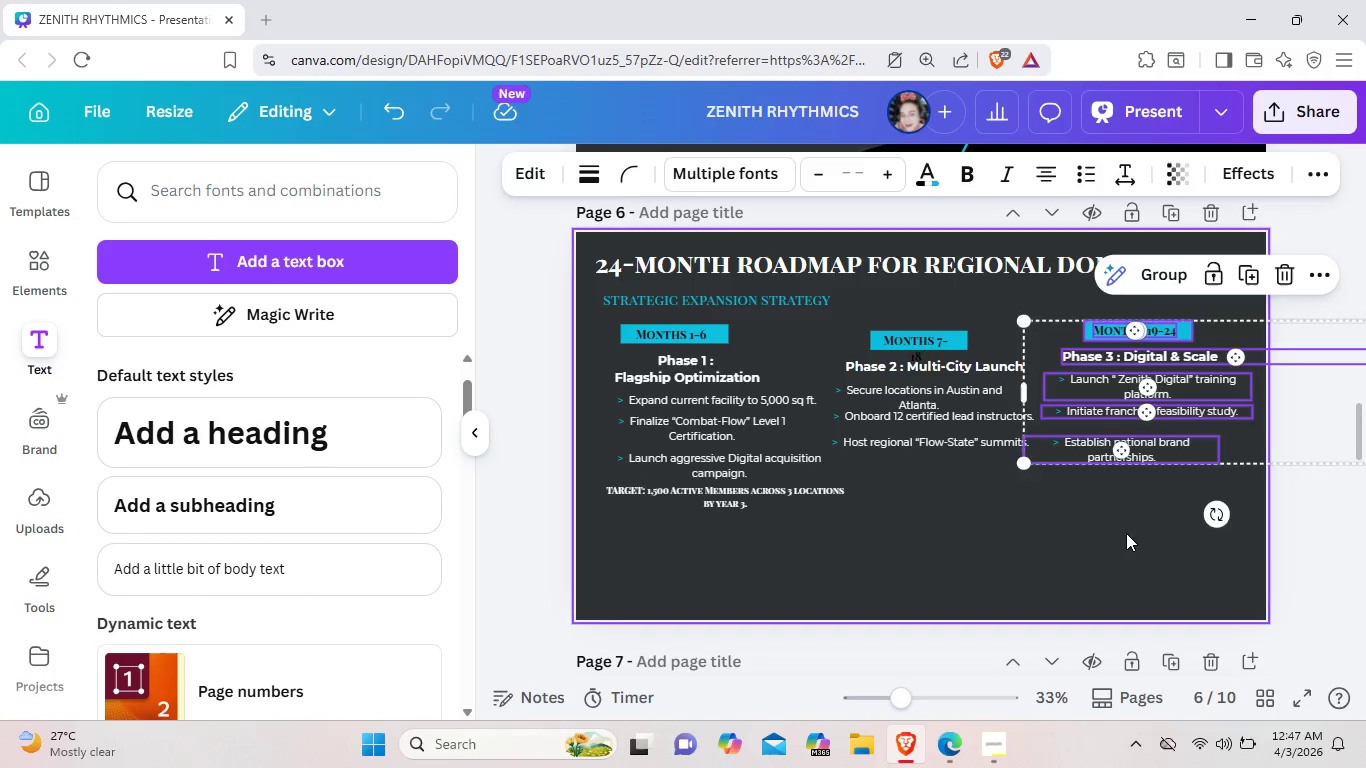 
left_click([1126, 533])
 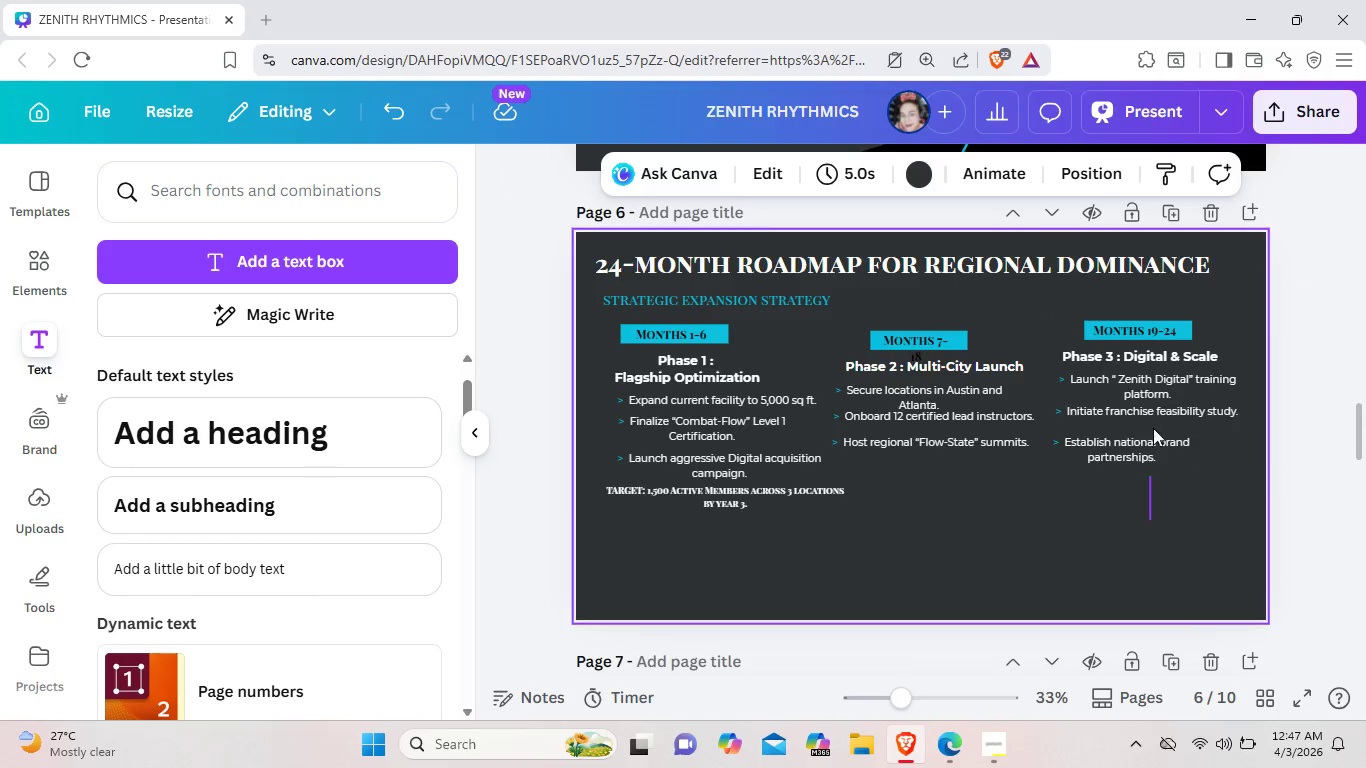 
left_click_drag(start_coordinate=[1151, 520], to_coordinate=[1141, 317])
 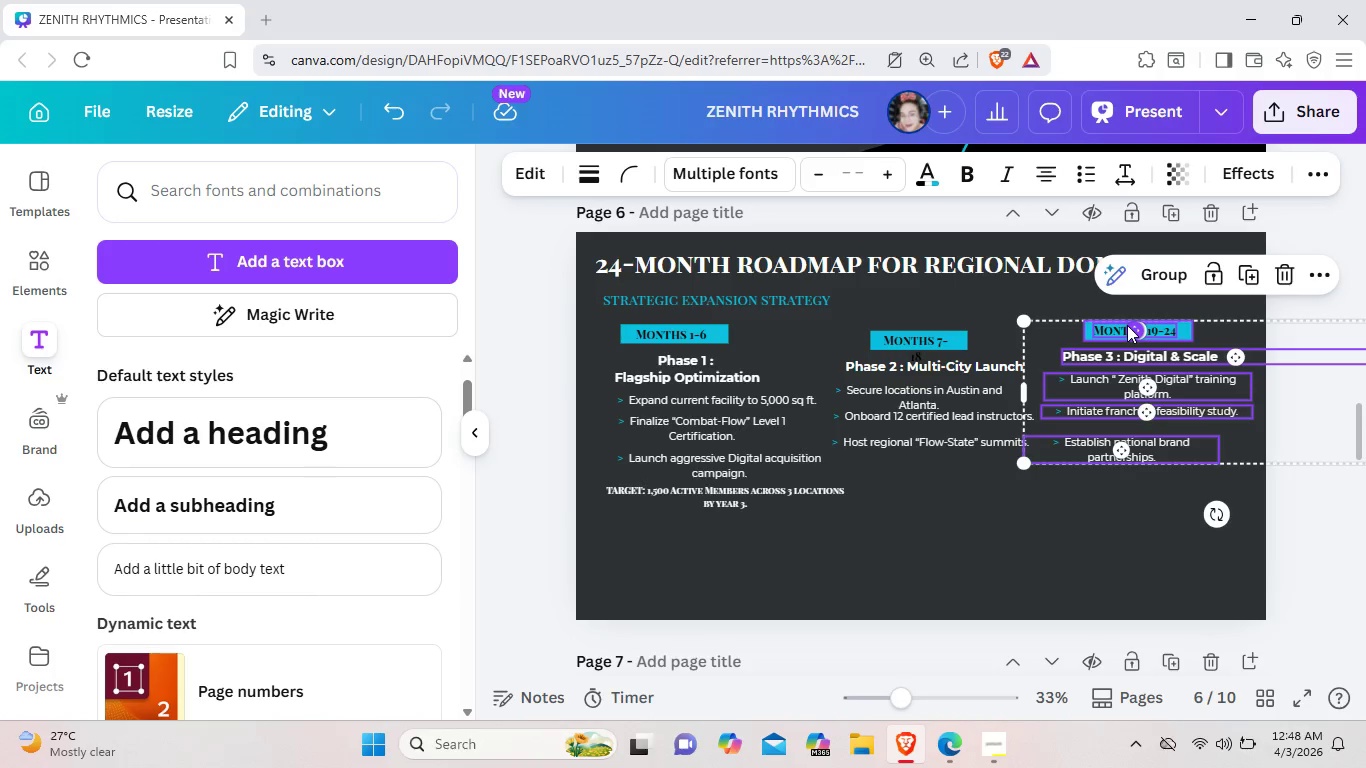 
left_click_drag(start_coordinate=[1127, 325], to_coordinate=[1123, 350])
 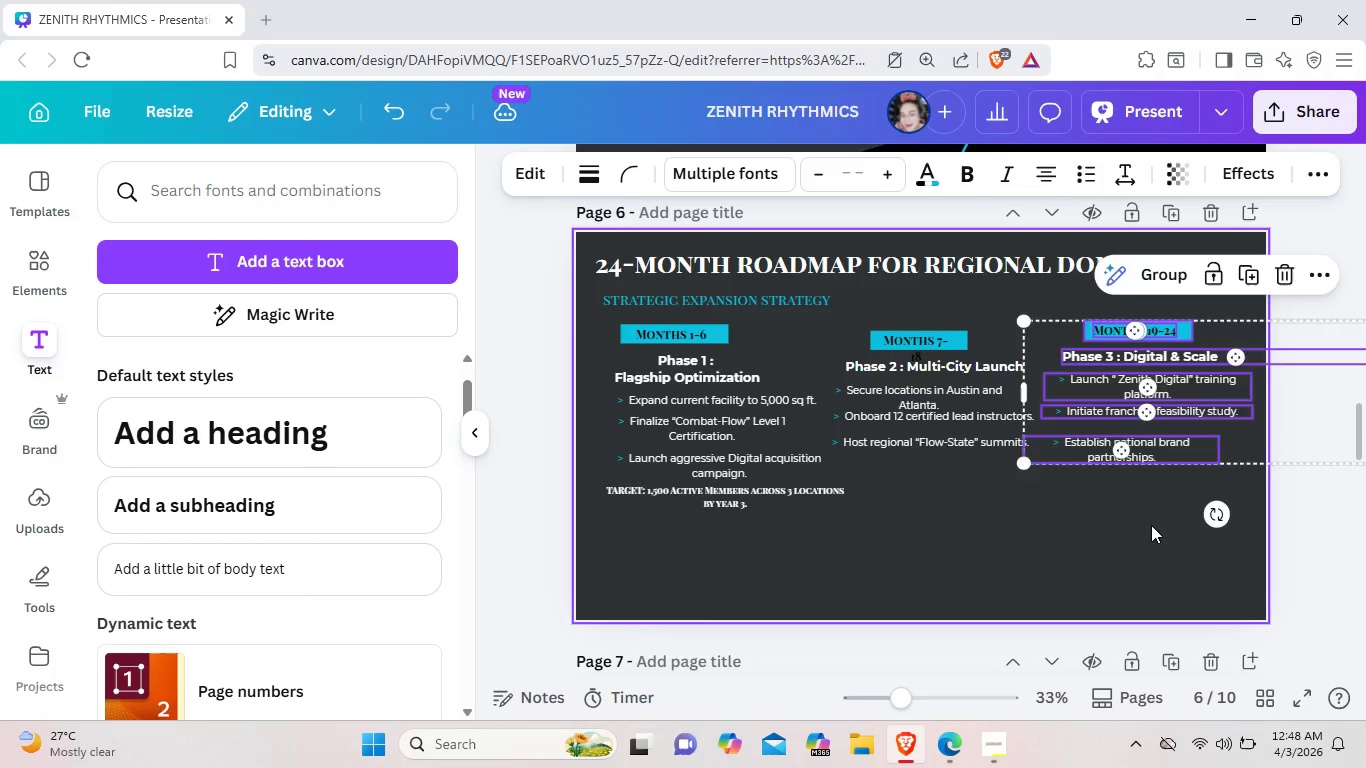 
left_click([1151, 525])
 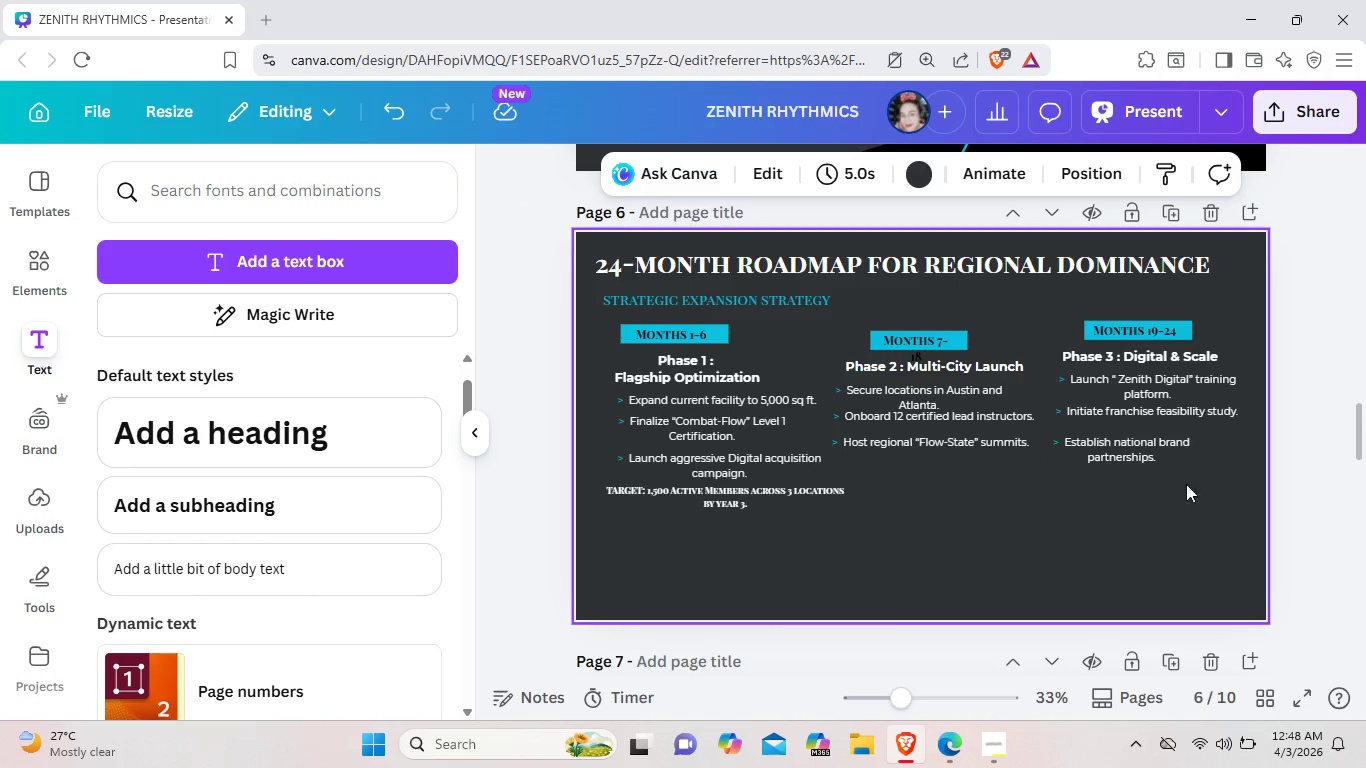 
left_click_drag(start_coordinate=[1192, 510], to_coordinate=[1128, 322])
 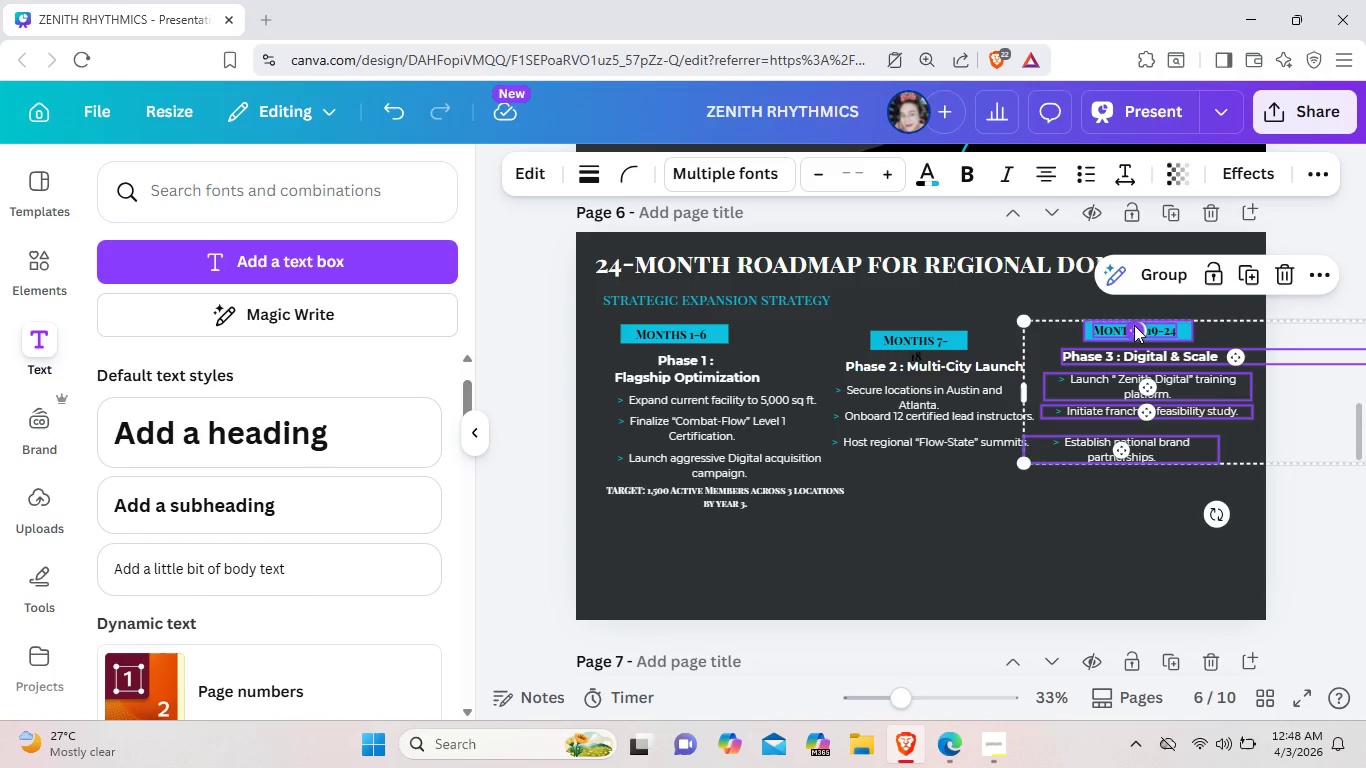 
left_click_drag(start_coordinate=[1134, 325], to_coordinate=[1134, 362])
 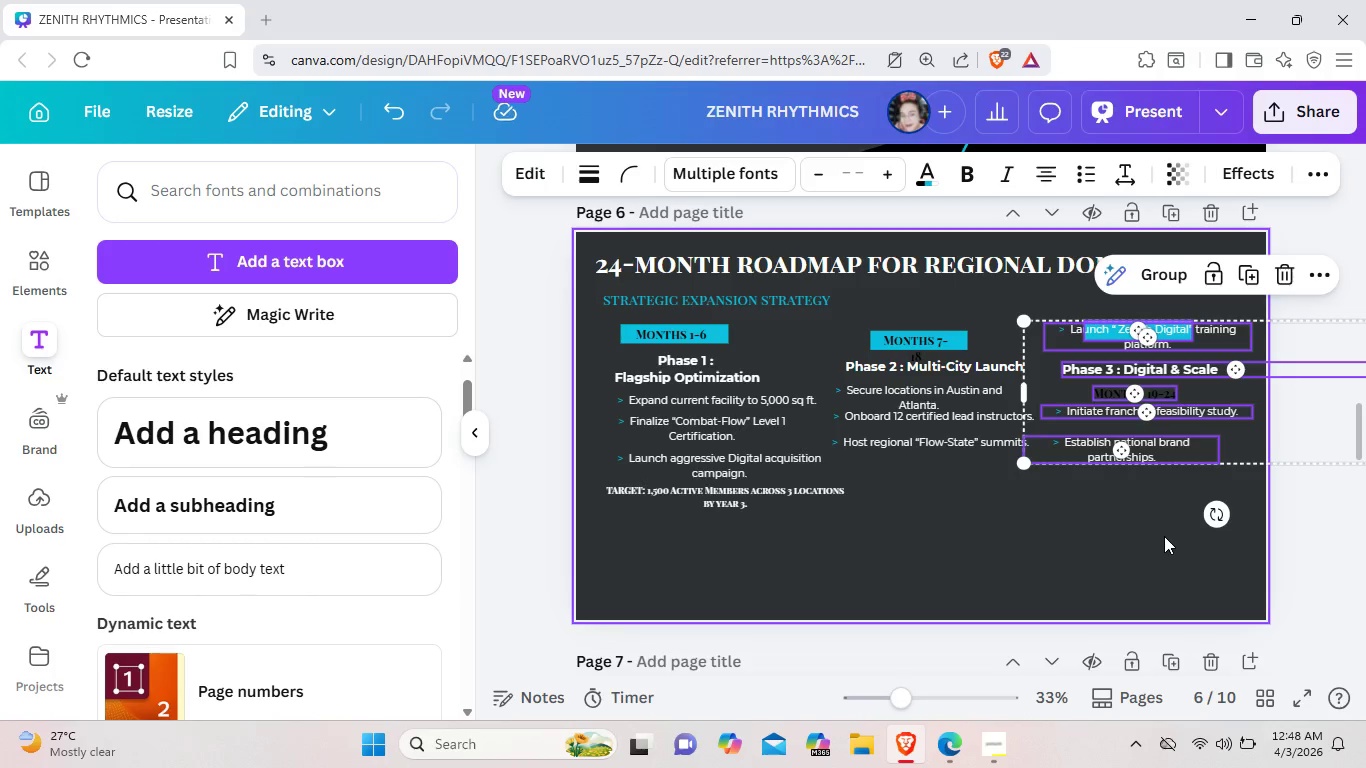 
left_click([1164, 536])
 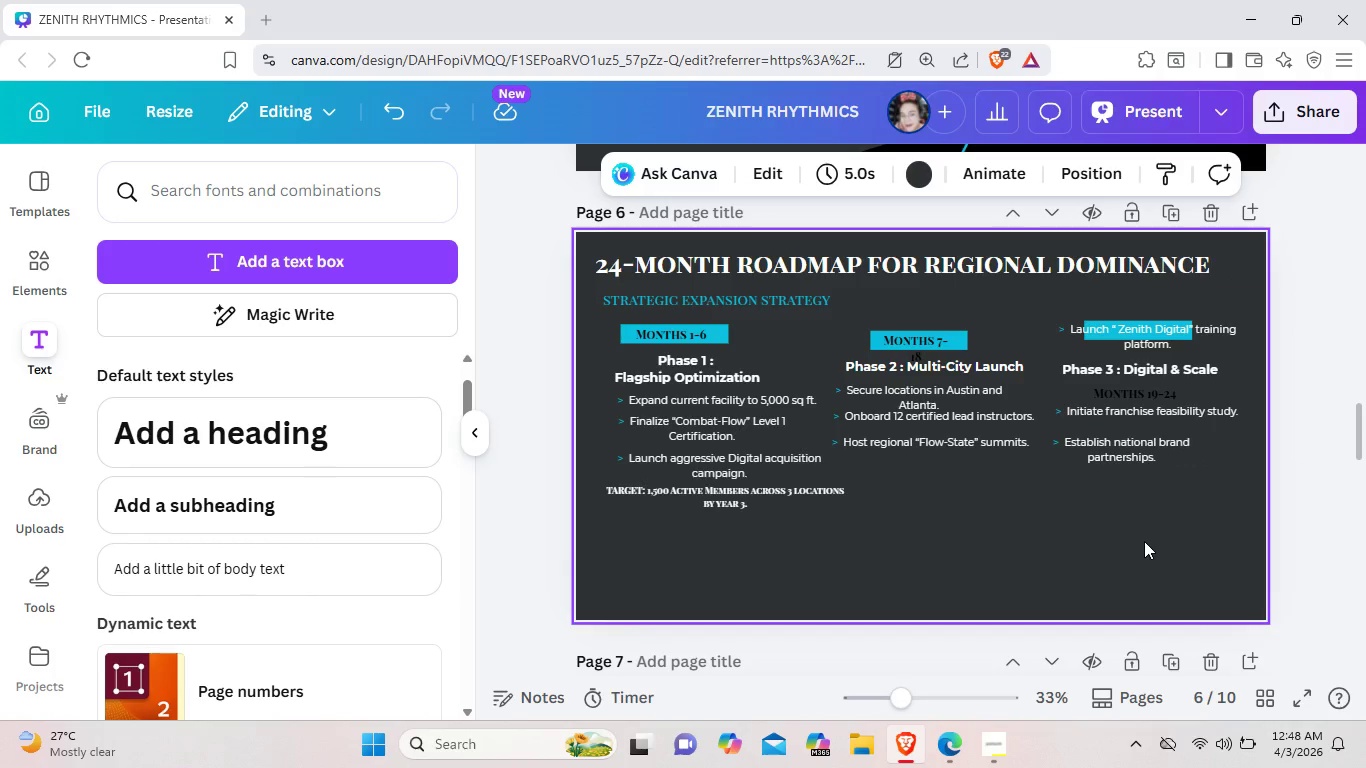 
key(Control+Z)
 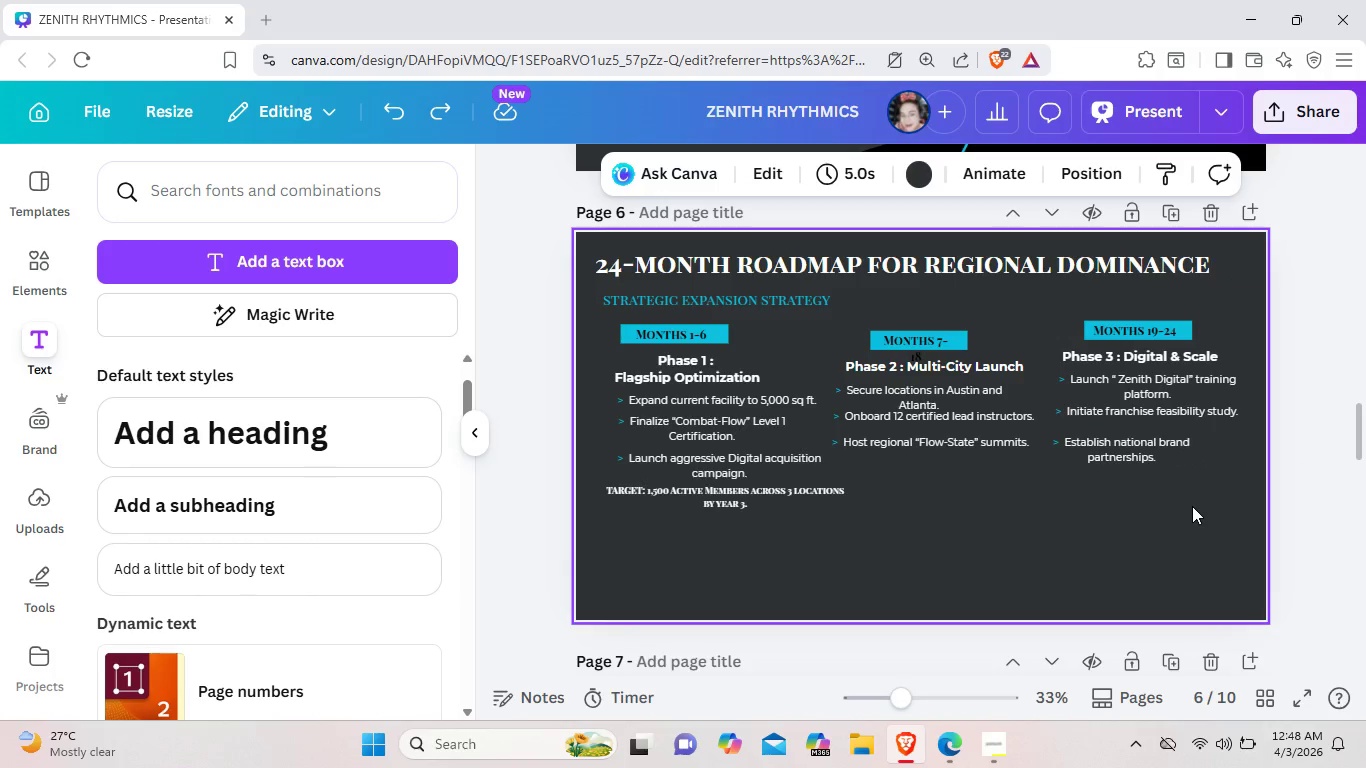 
left_click([1192, 506])
 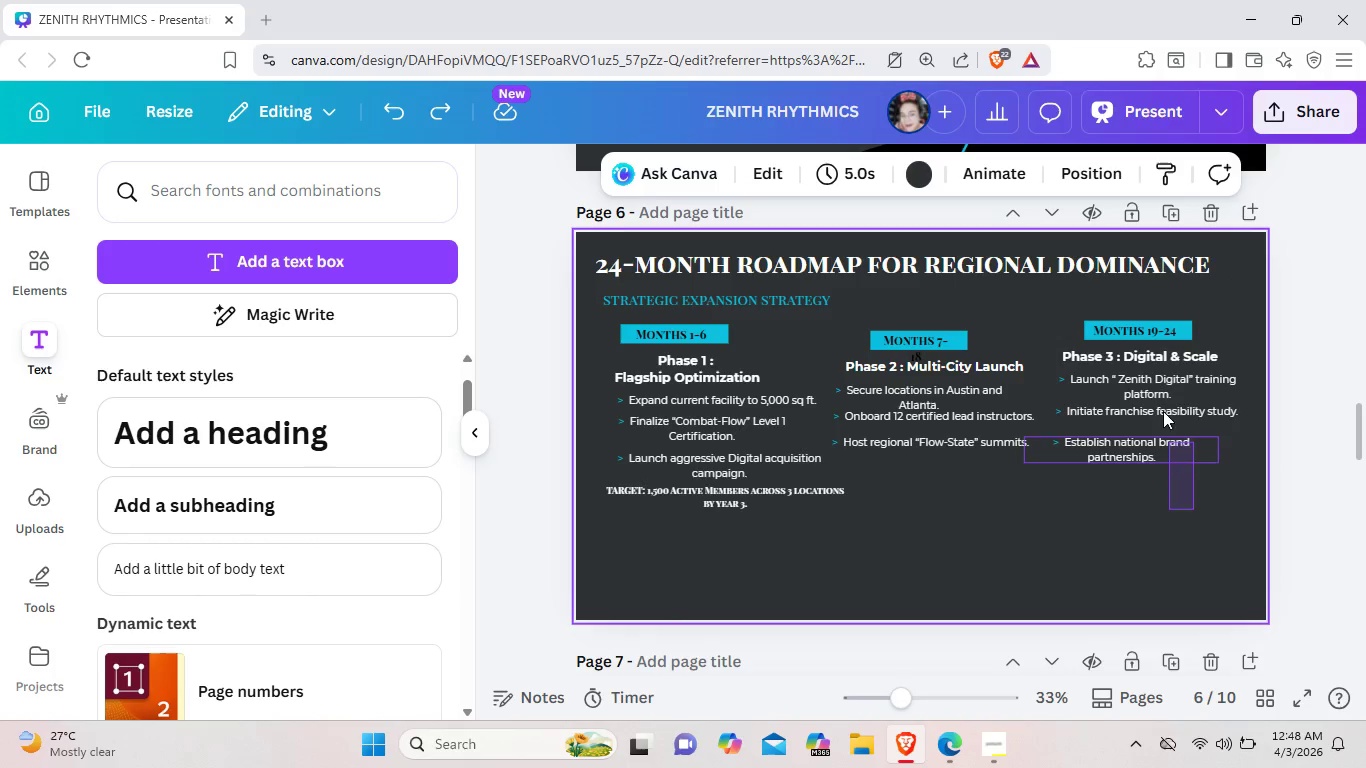 
left_click_drag(start_coordinate=[1195, 511], to_coordinate=[1140, 312])
 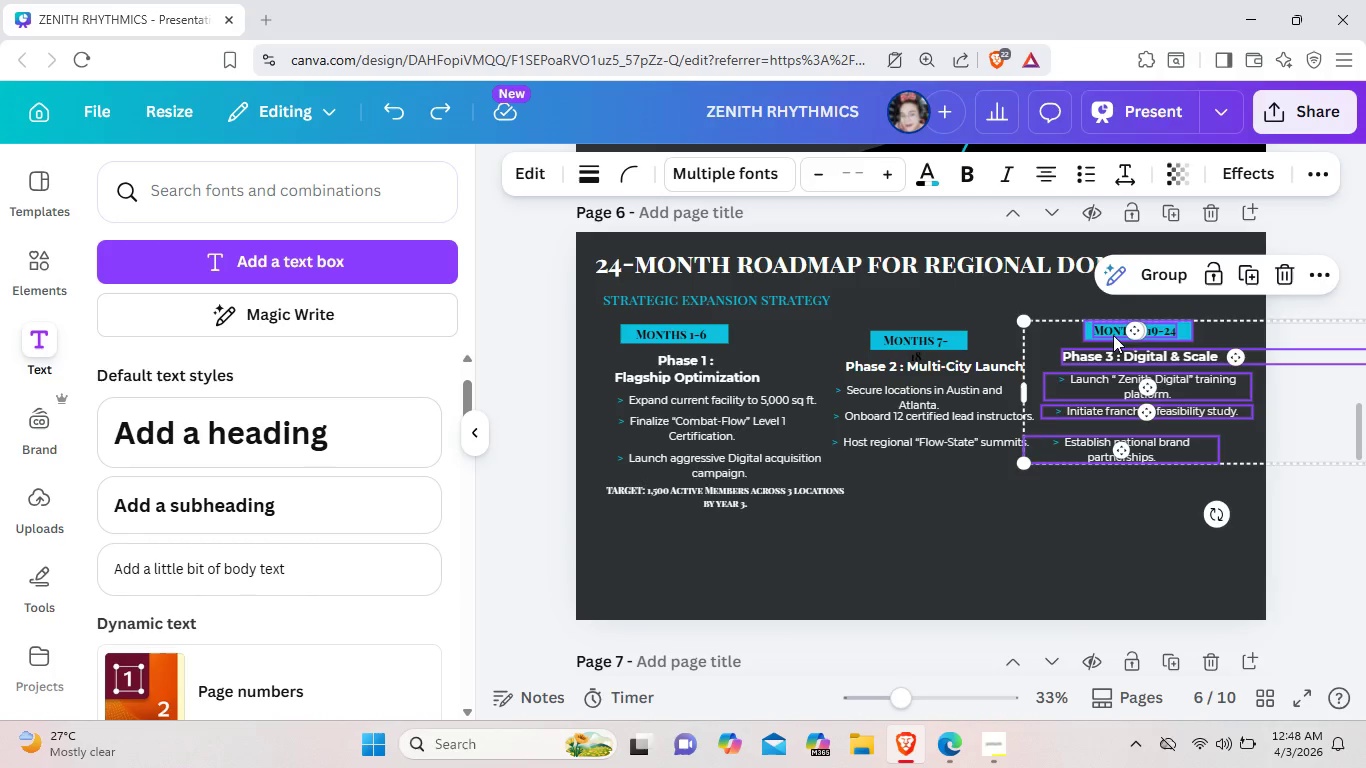 
left_click_drag(start_coordinate=[1114, 326], to_coordinate=[1111, 335])
 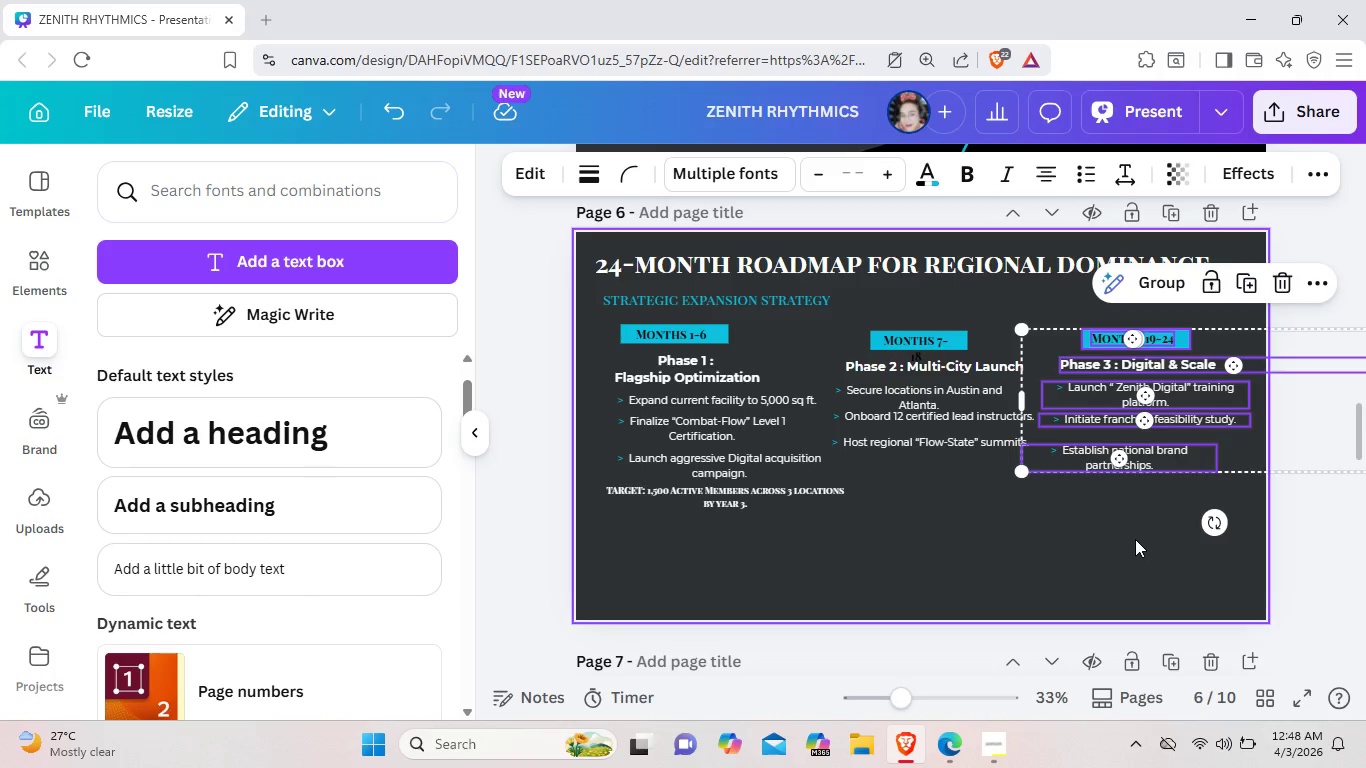 
left_click([1135, 539])
 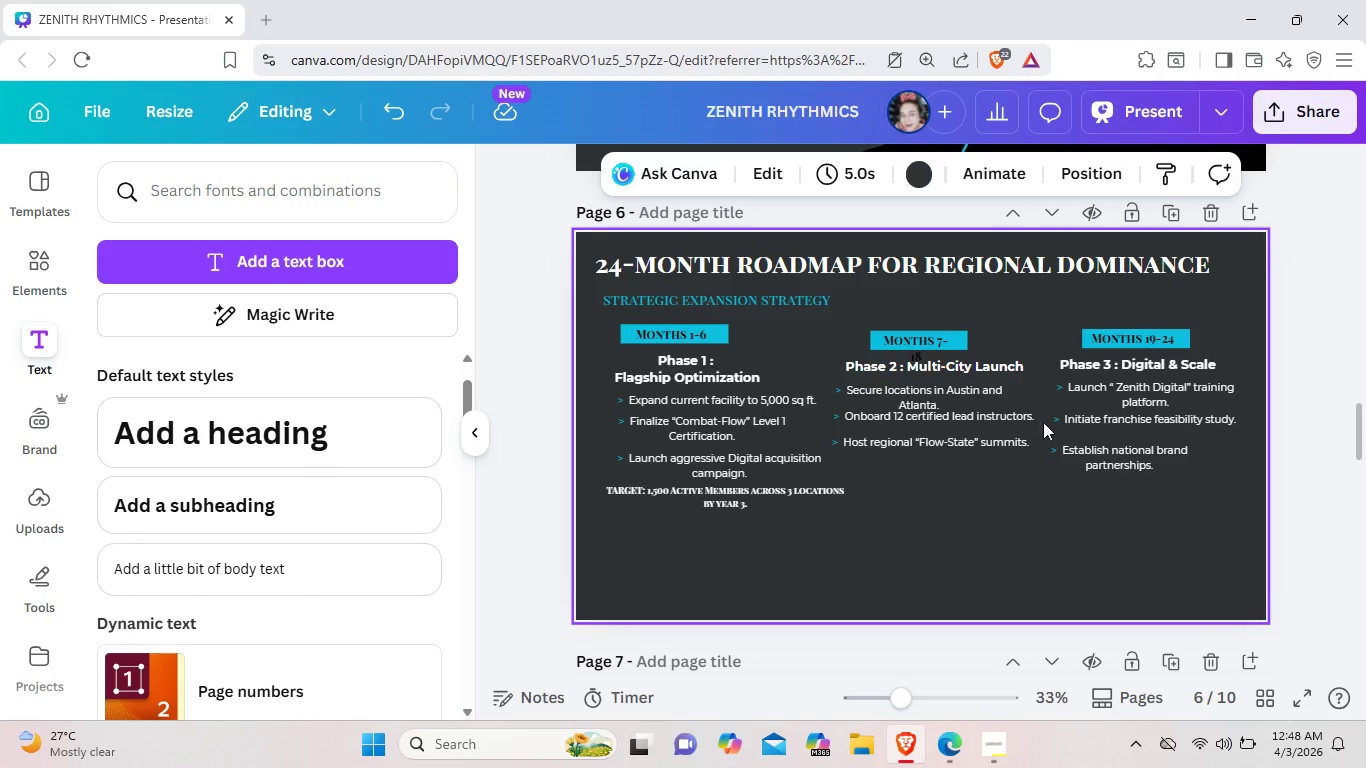 
left_click([887, 341])
 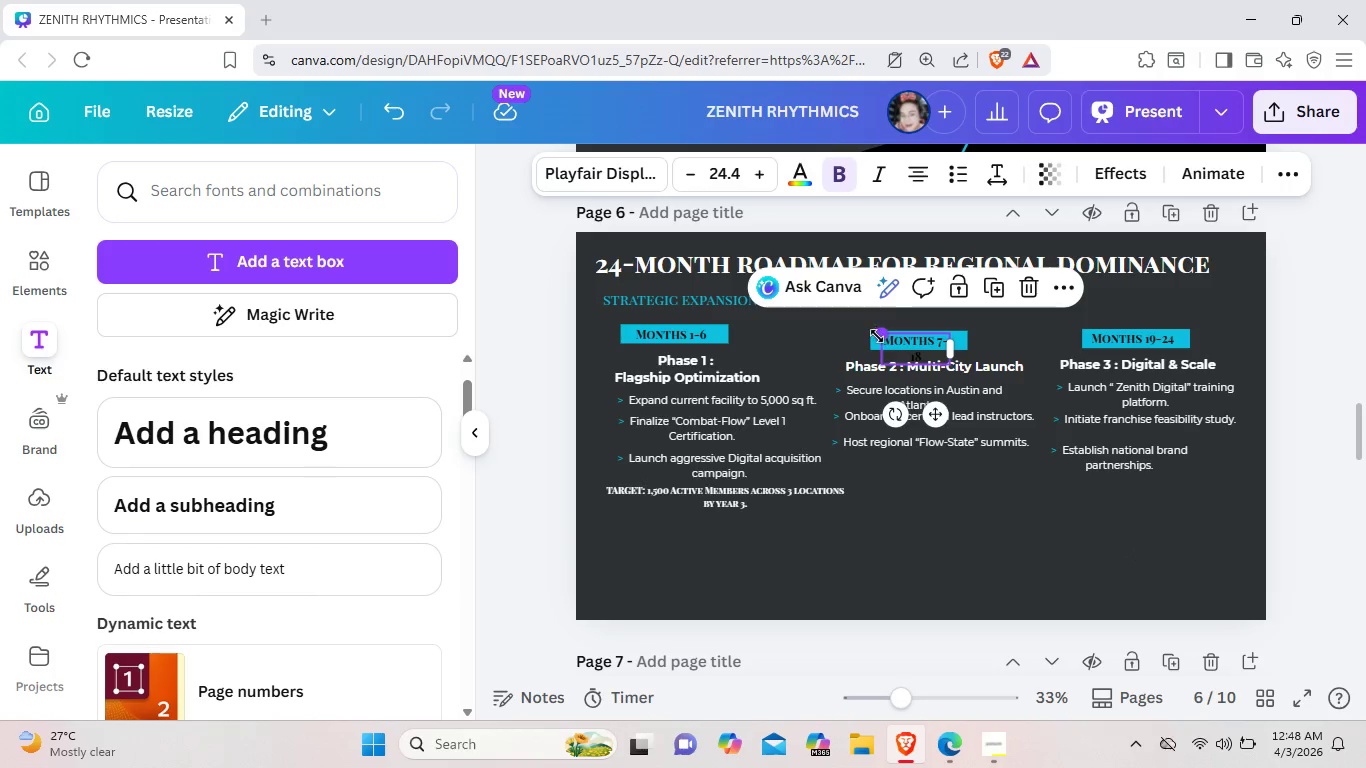 
left_click_drag(start_coordinate=[880, 337], to_coordinate=[878, 342])
 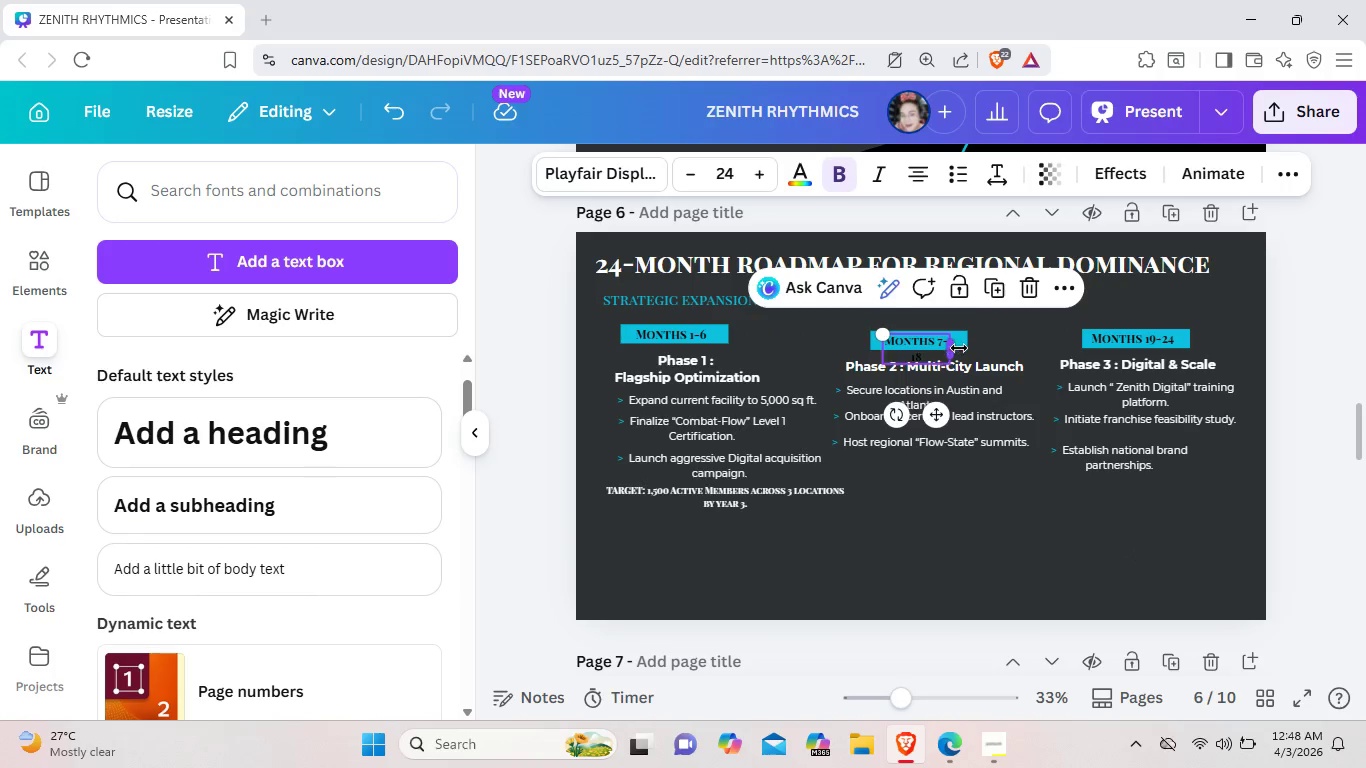 
left_click_drag(start_coordinate=[949, 353], to_coordinate=[964, 344])
 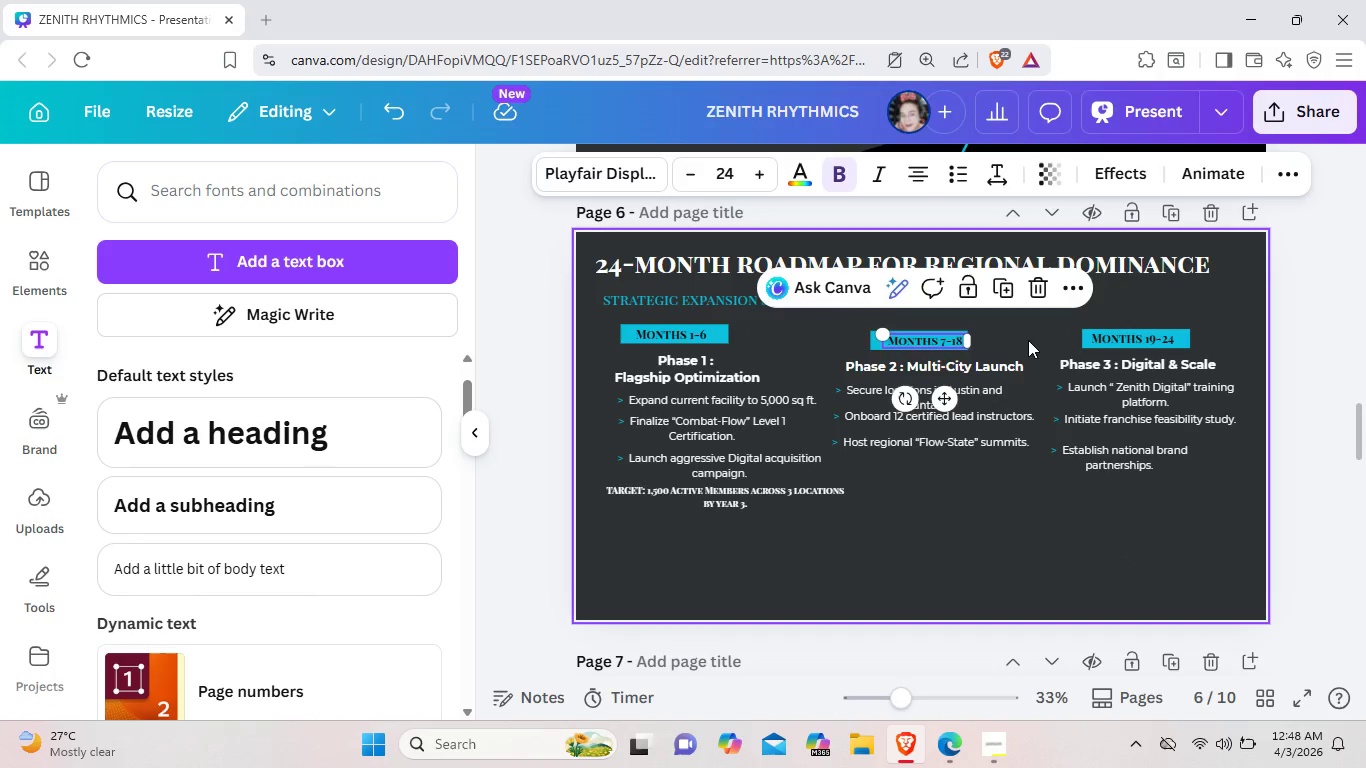 
left_click([1028, 340])
 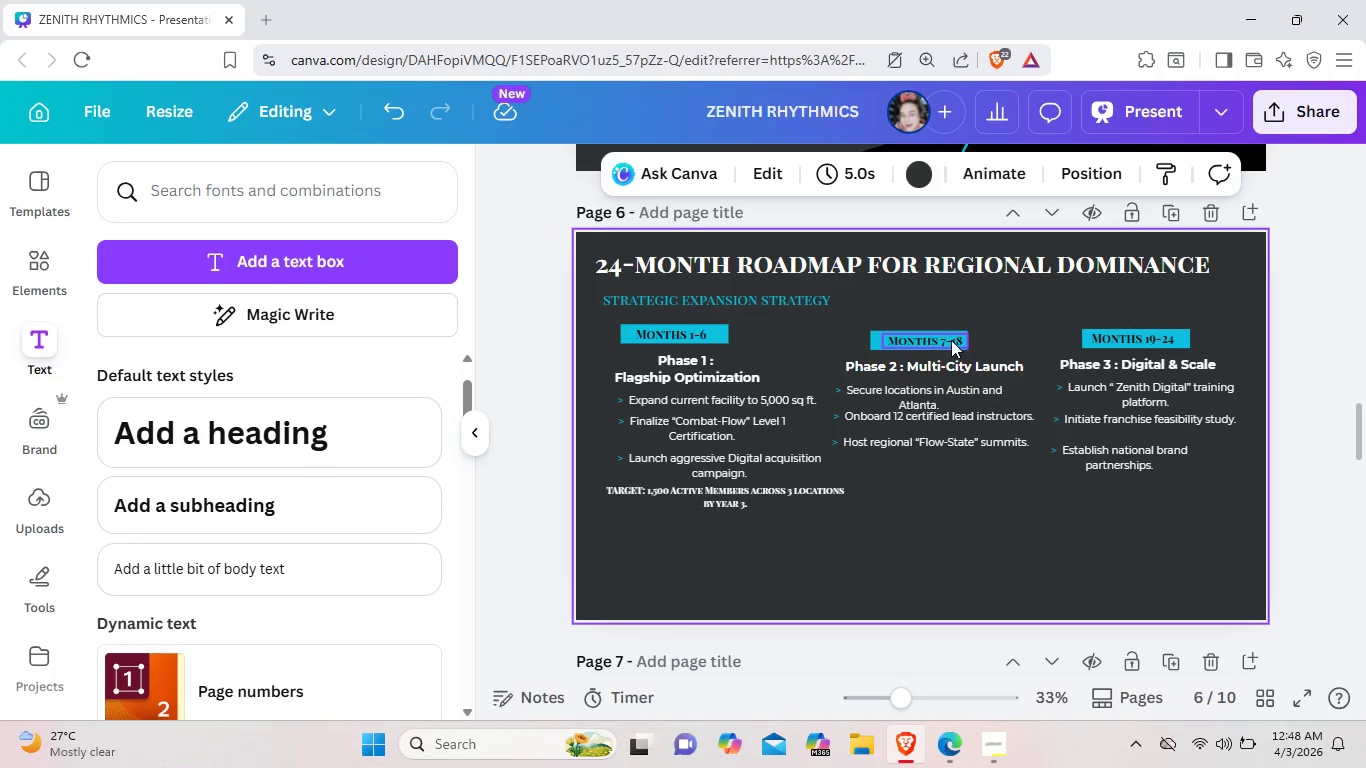 
left_click([951, 340])
 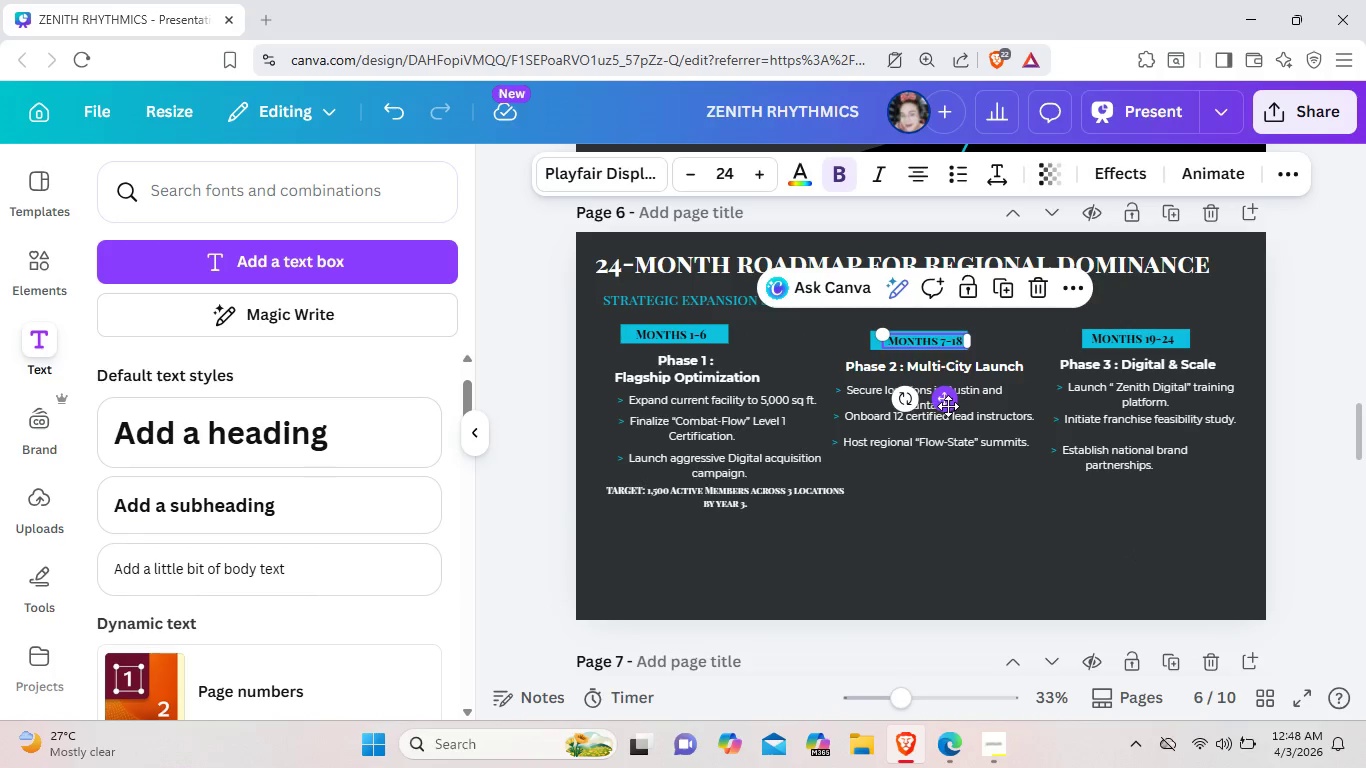 
left_click_drag(start_coordinate=[948, 406], to_coordinate=[940, 406])
 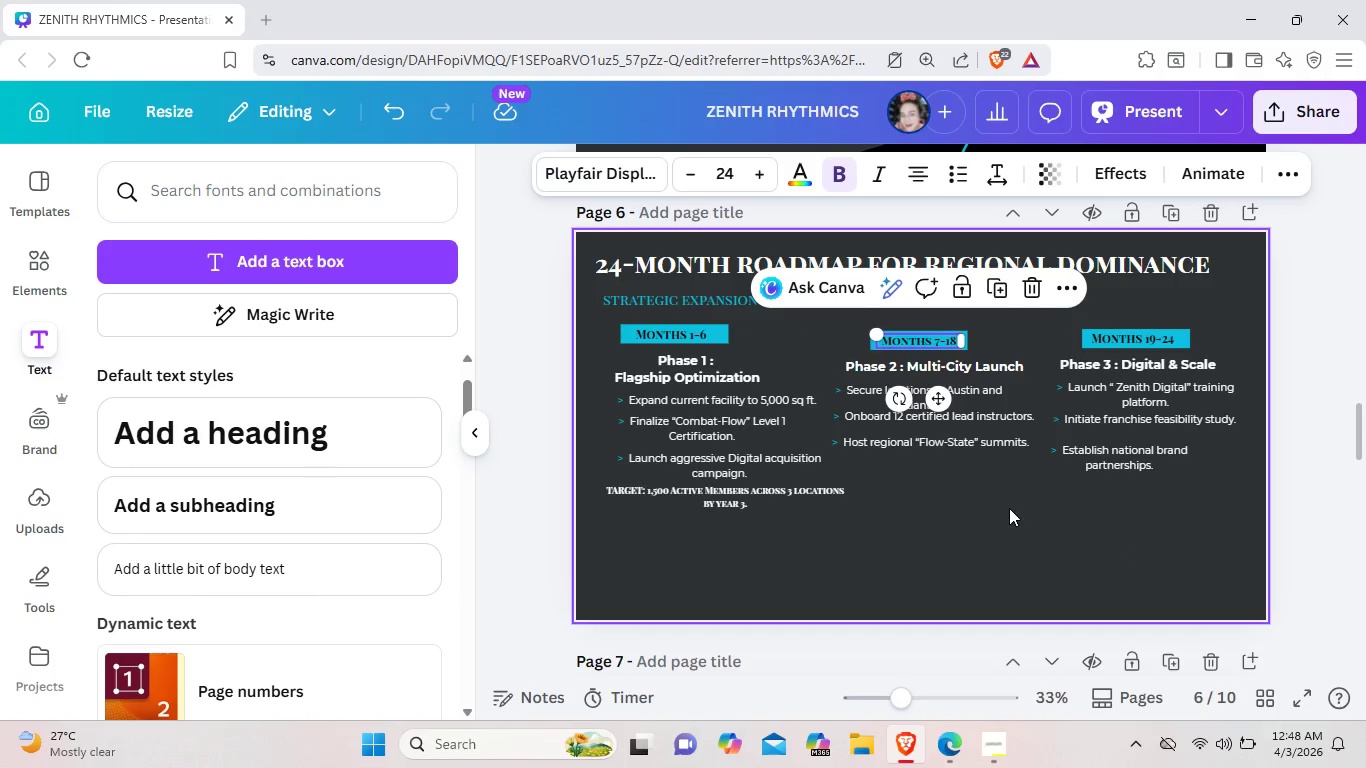 
left_click([1009, 508])
 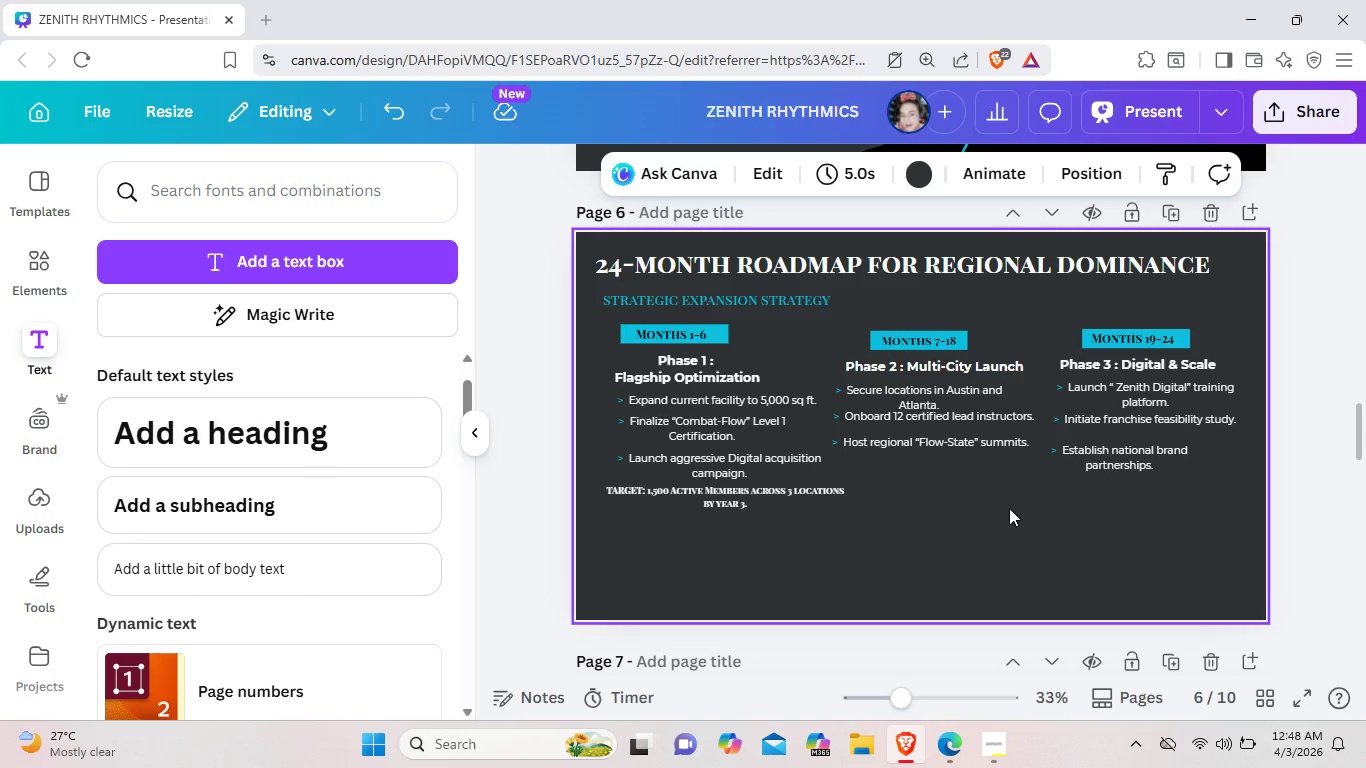 
wait(10.7)
 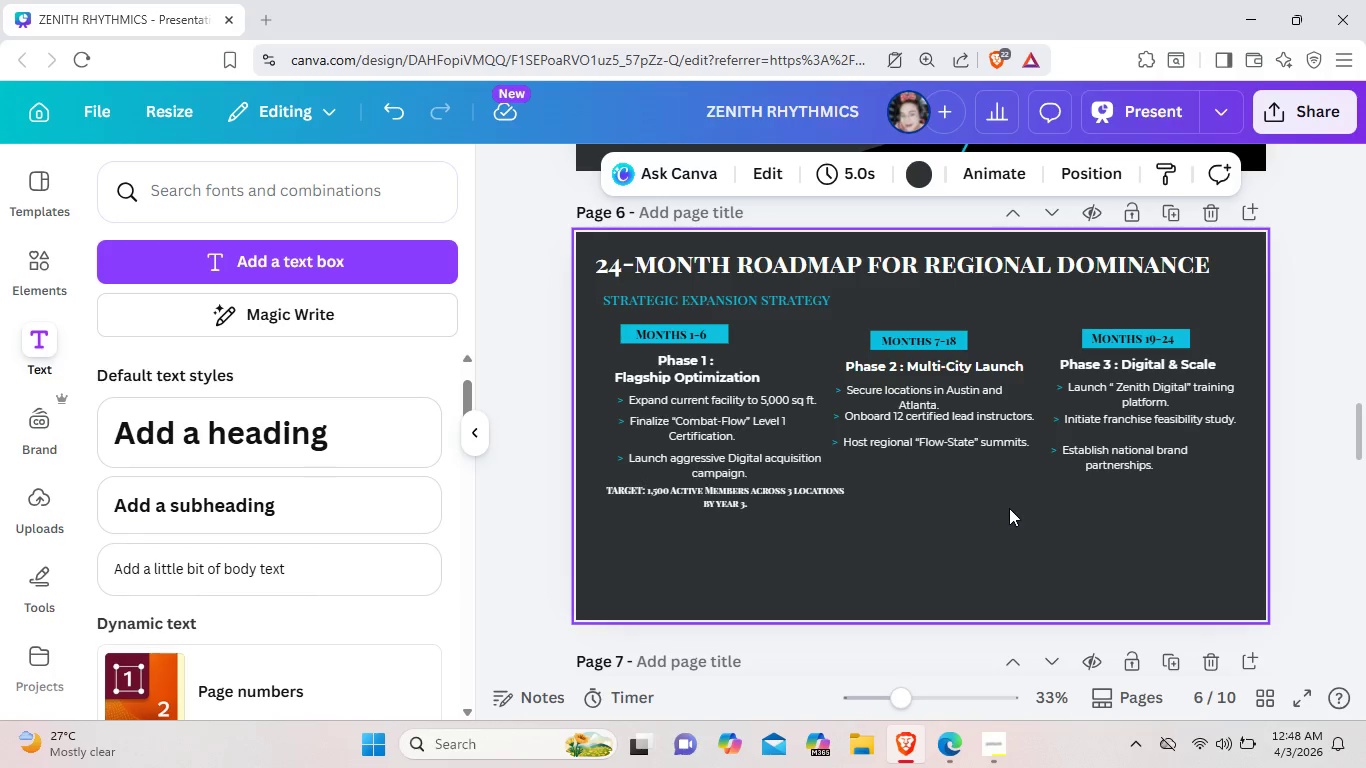 
left_click_drag(start_coordinate=[659, 552], to_coordinate=[660, 365])
 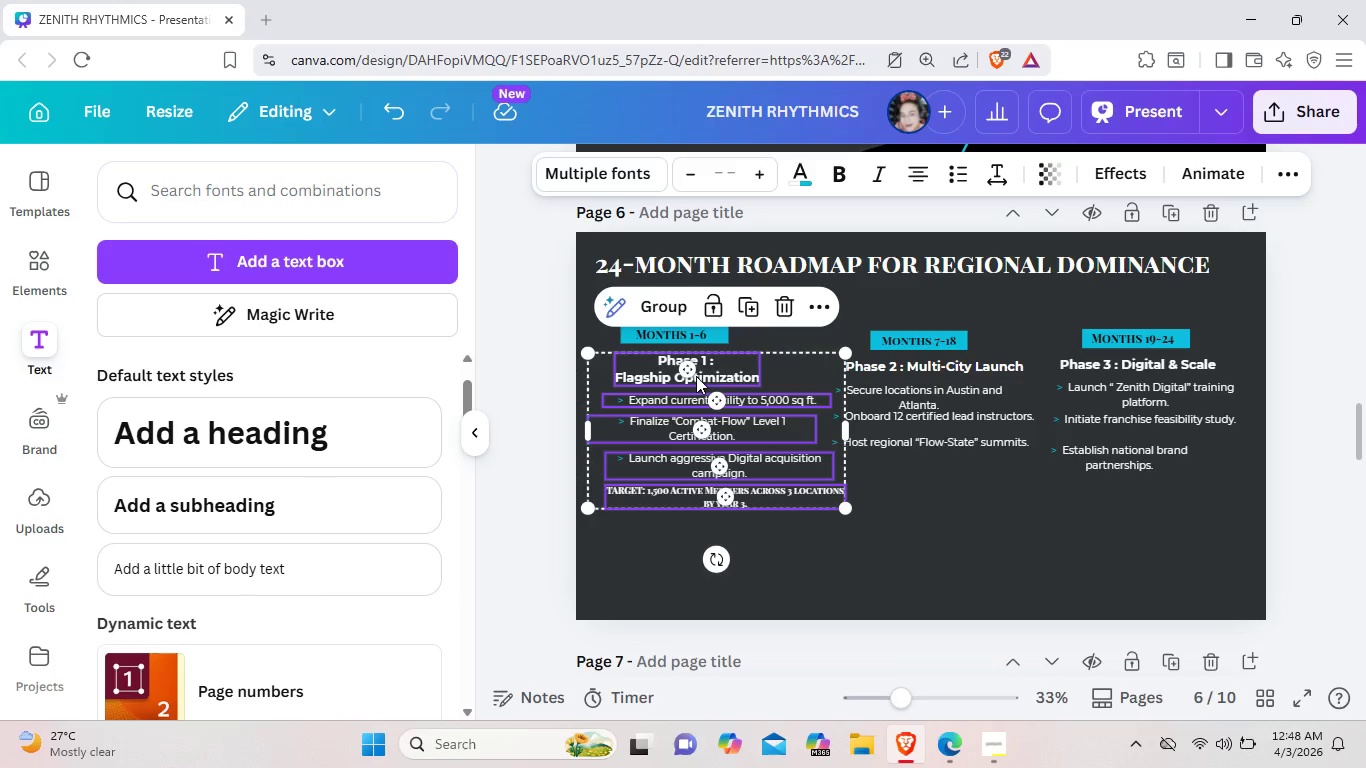 
left_click_drag(start_coordinate=[697, 376], to_coordinate=[673, 376])
 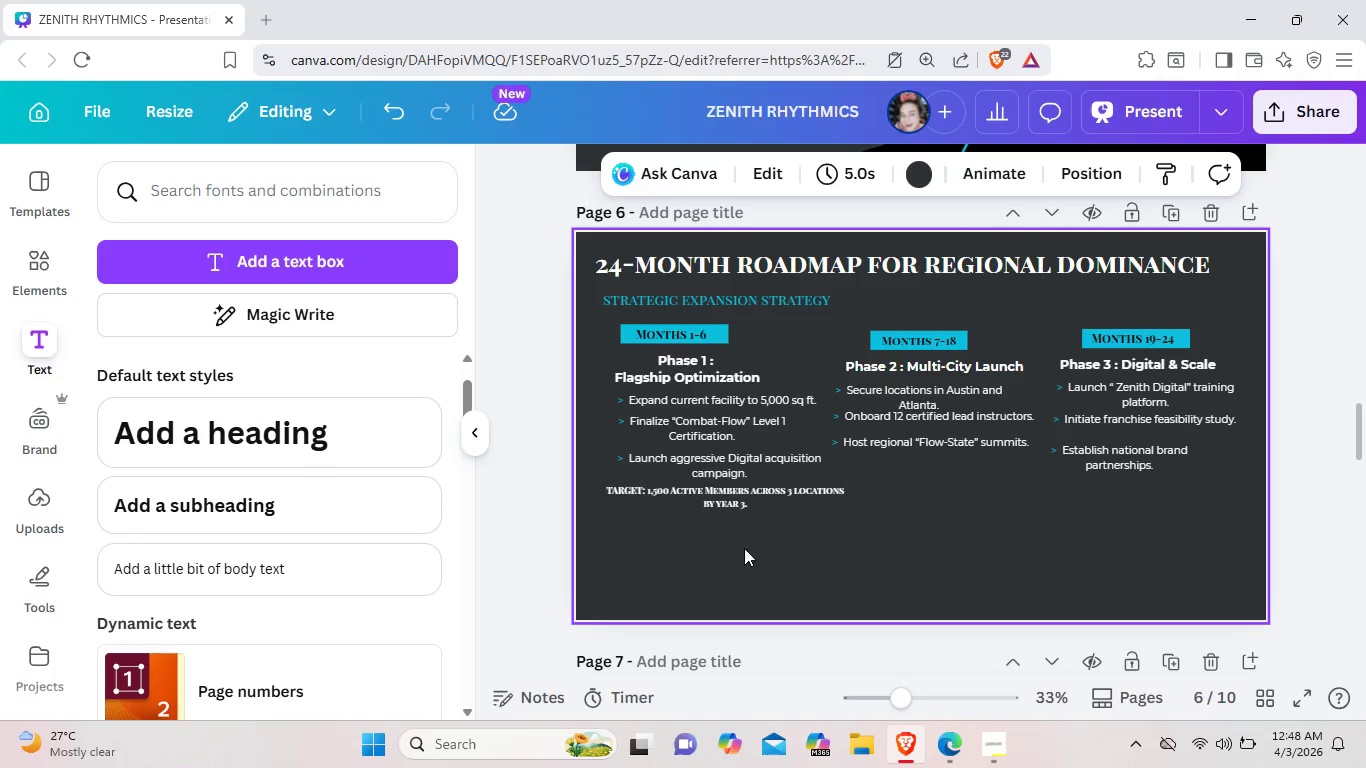 
left_click_drag(start_coordinate=[747, 554], to_coordinate=[681, 363])
 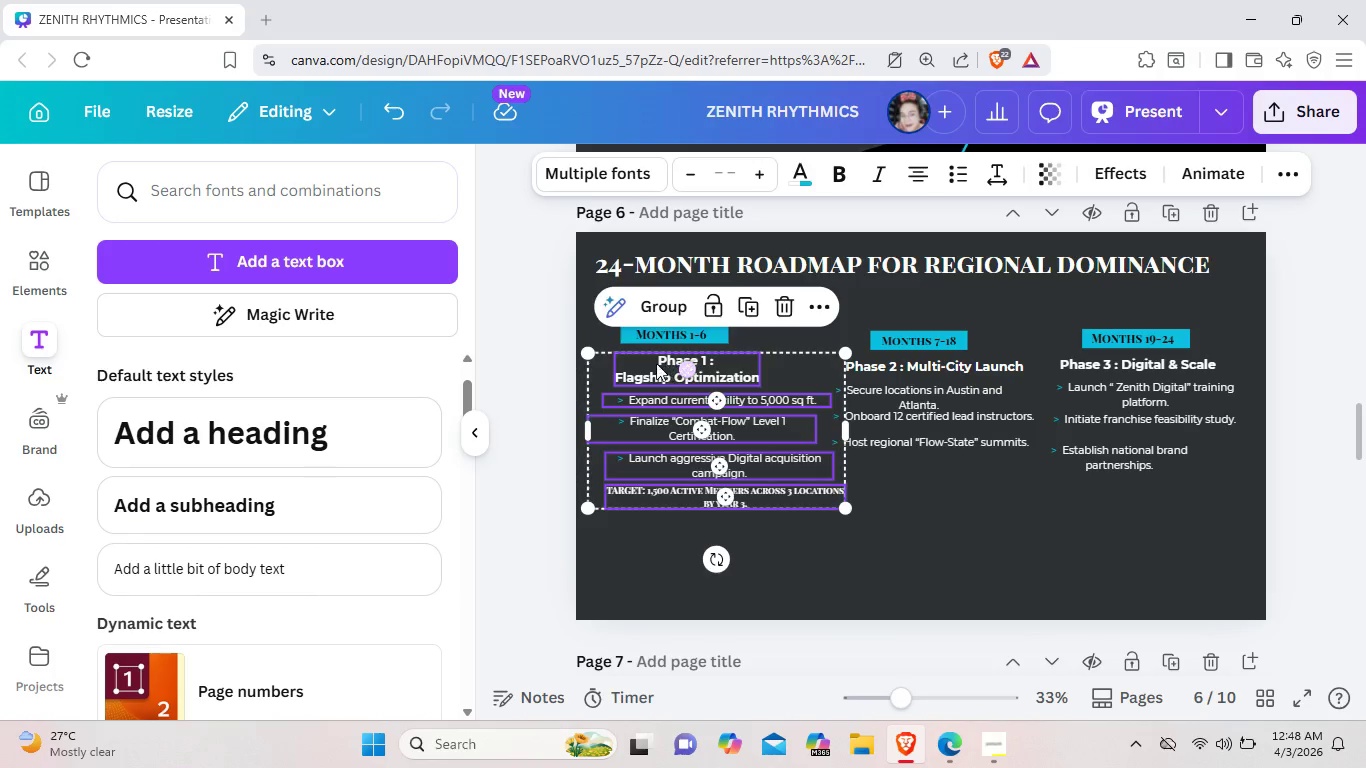 
left_click_drag(start_coordinate=[681, 363], to_coordinate=[669, 363])
 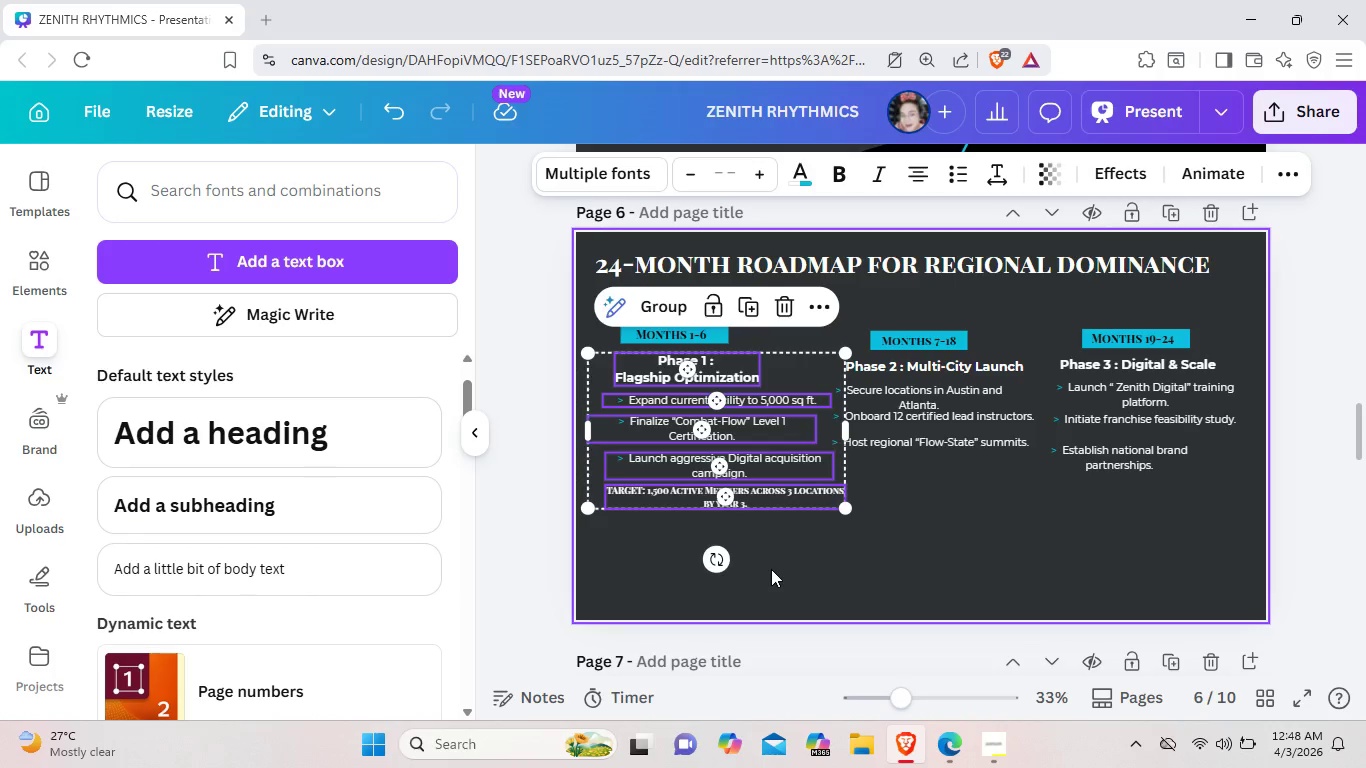 
left_click([771, 569])
 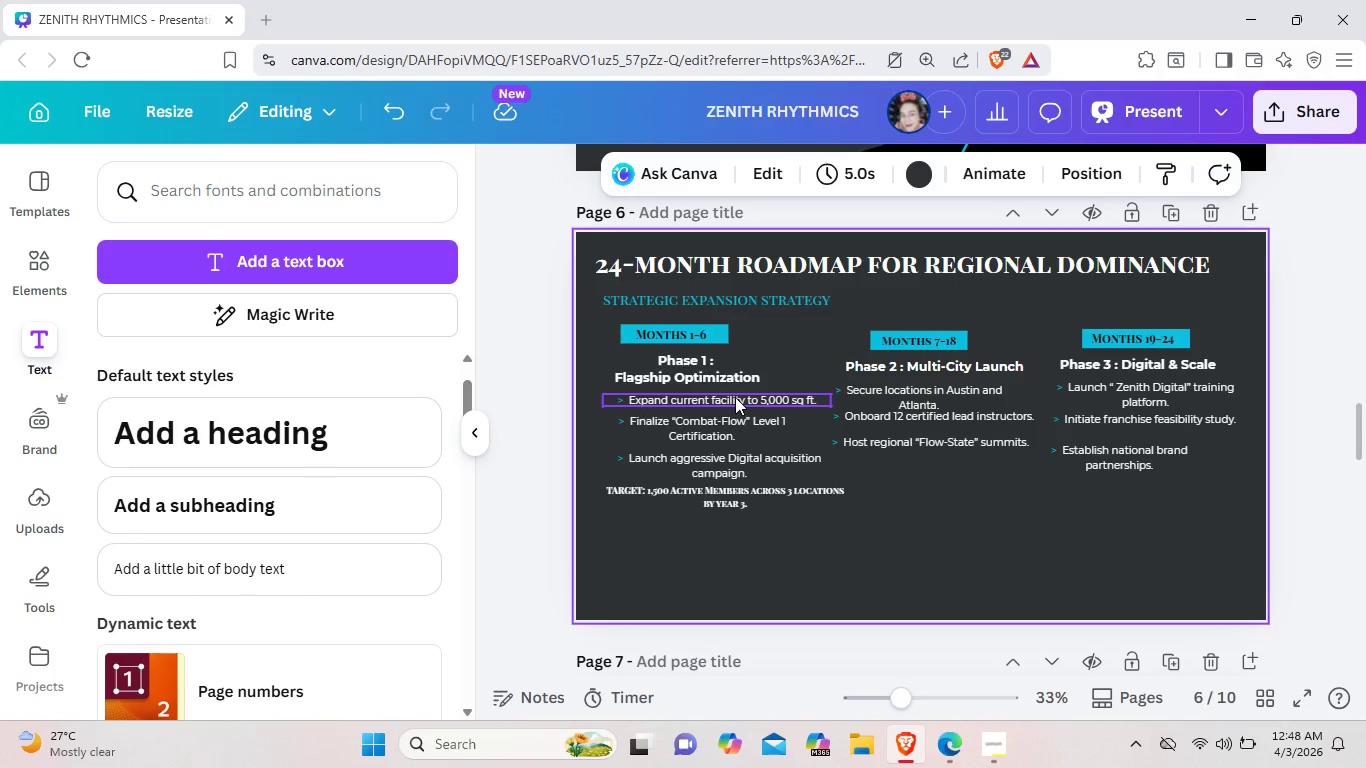 
left_click_drag(start_coordinate=[735, 397], to_coordinate=[723, 397])
 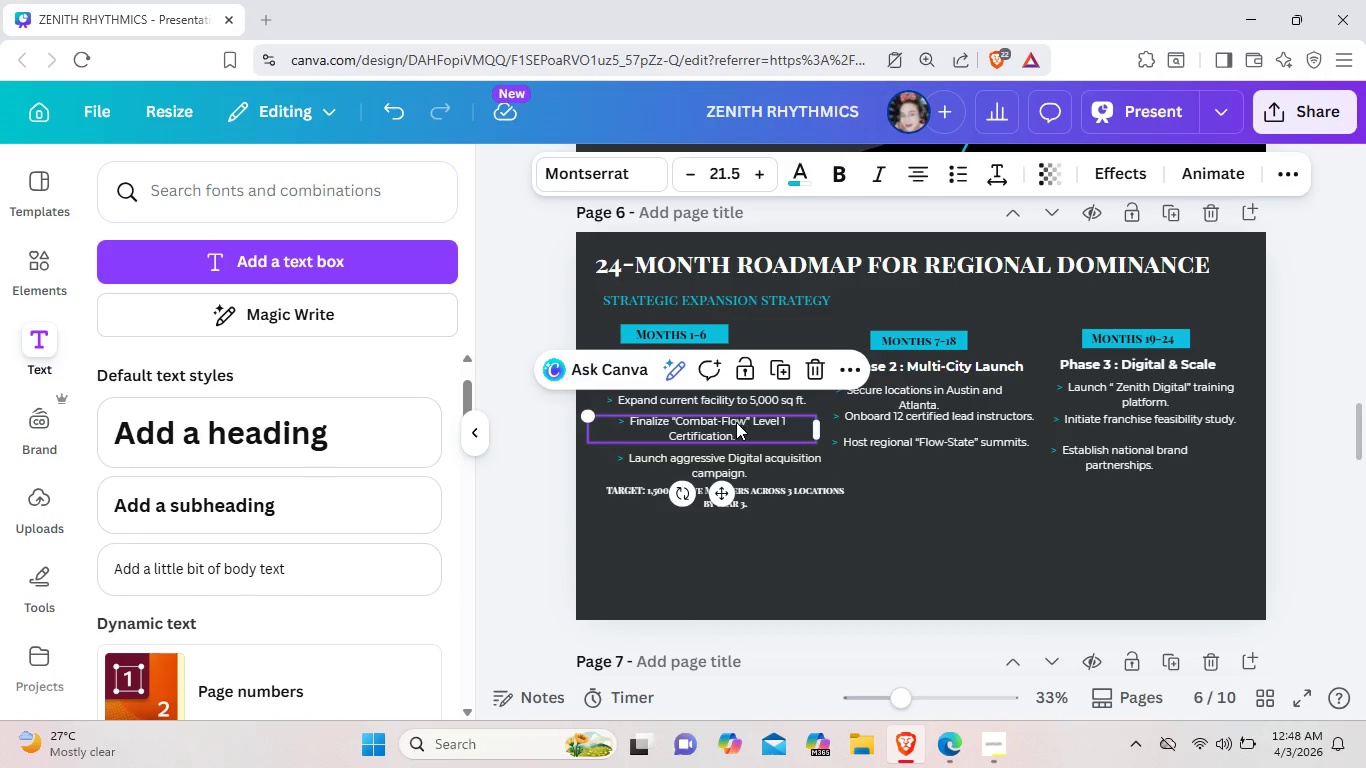 
left_click_drag(start_coordinate=[740, 422], to_coordinate=[731, 422])
 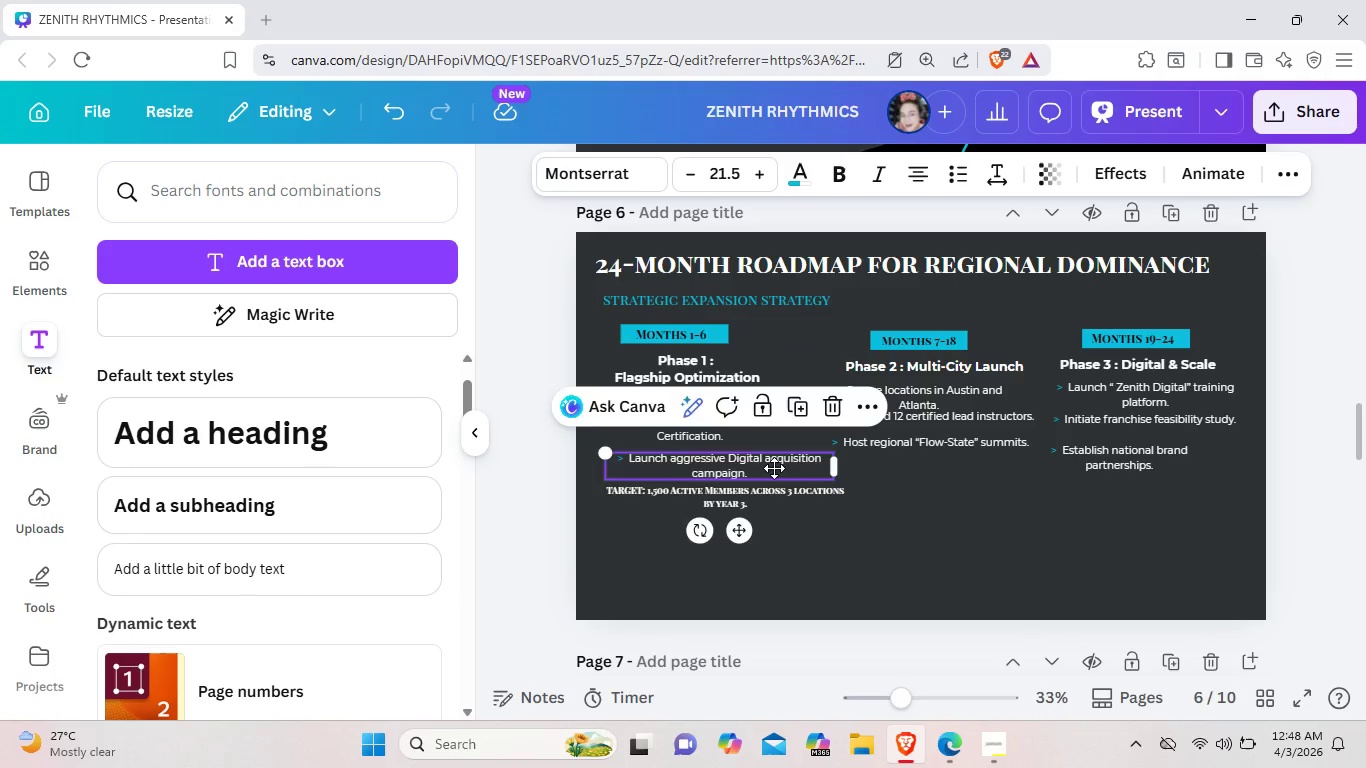 
left_click_drag(start_coordinate=[781, 469], to_coordinate=[771, 467])
 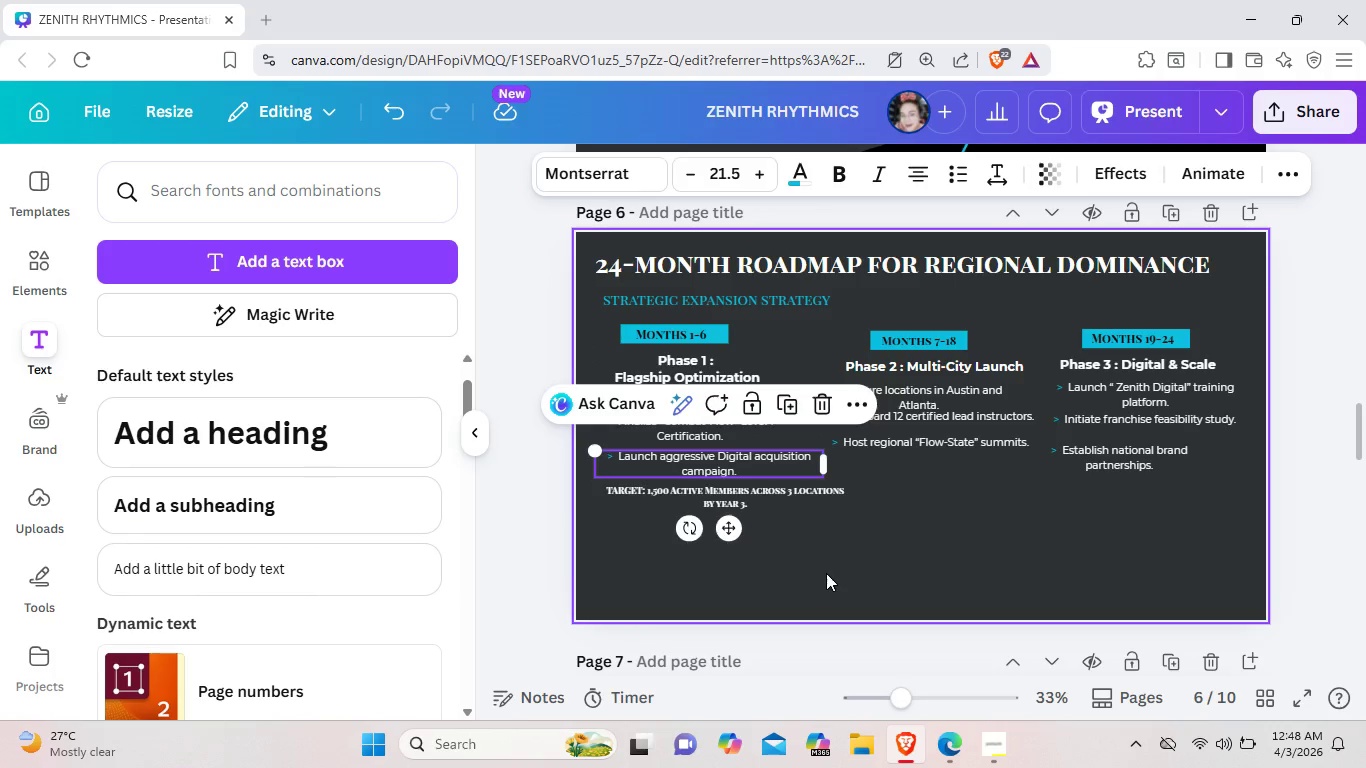 
left_click([828, 581])
 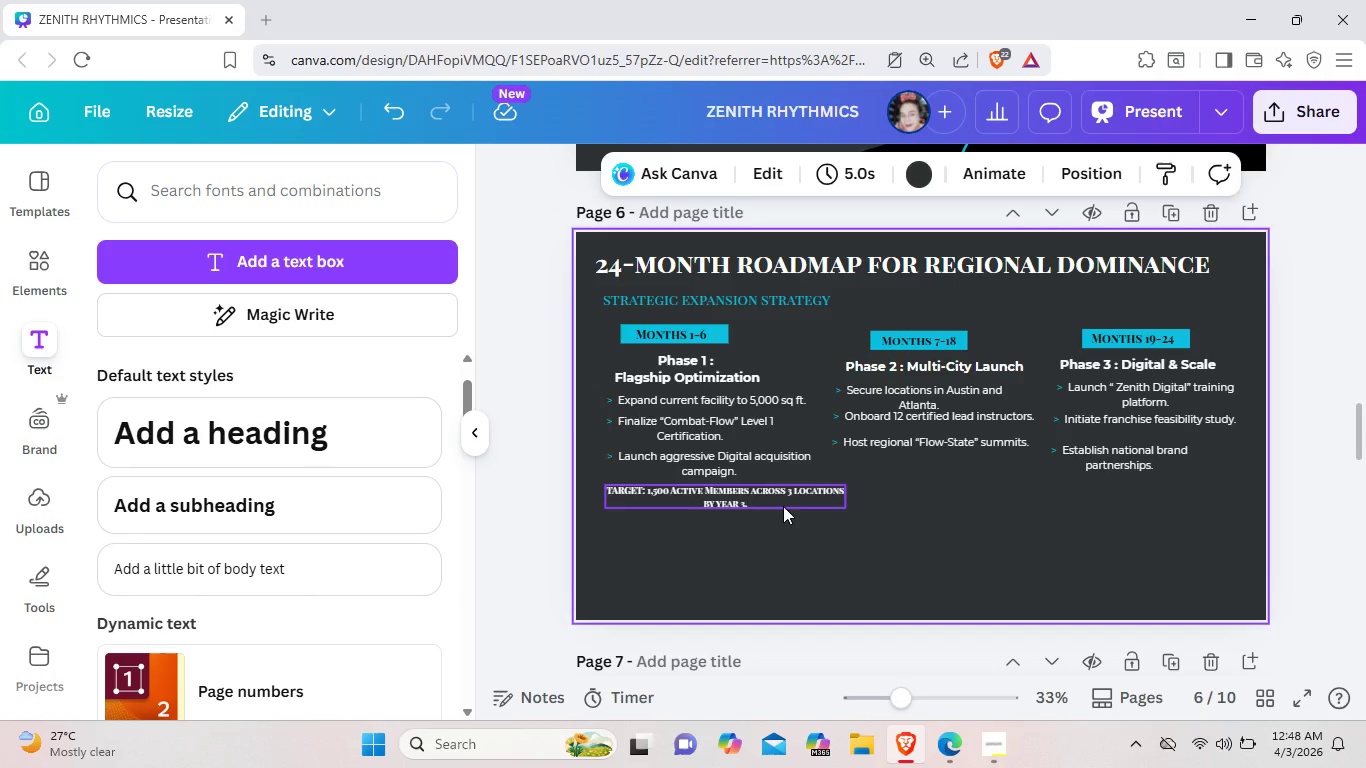 
left_click_drag(start_coordinate=[784, 504], to_coordinate=[783, 513])
 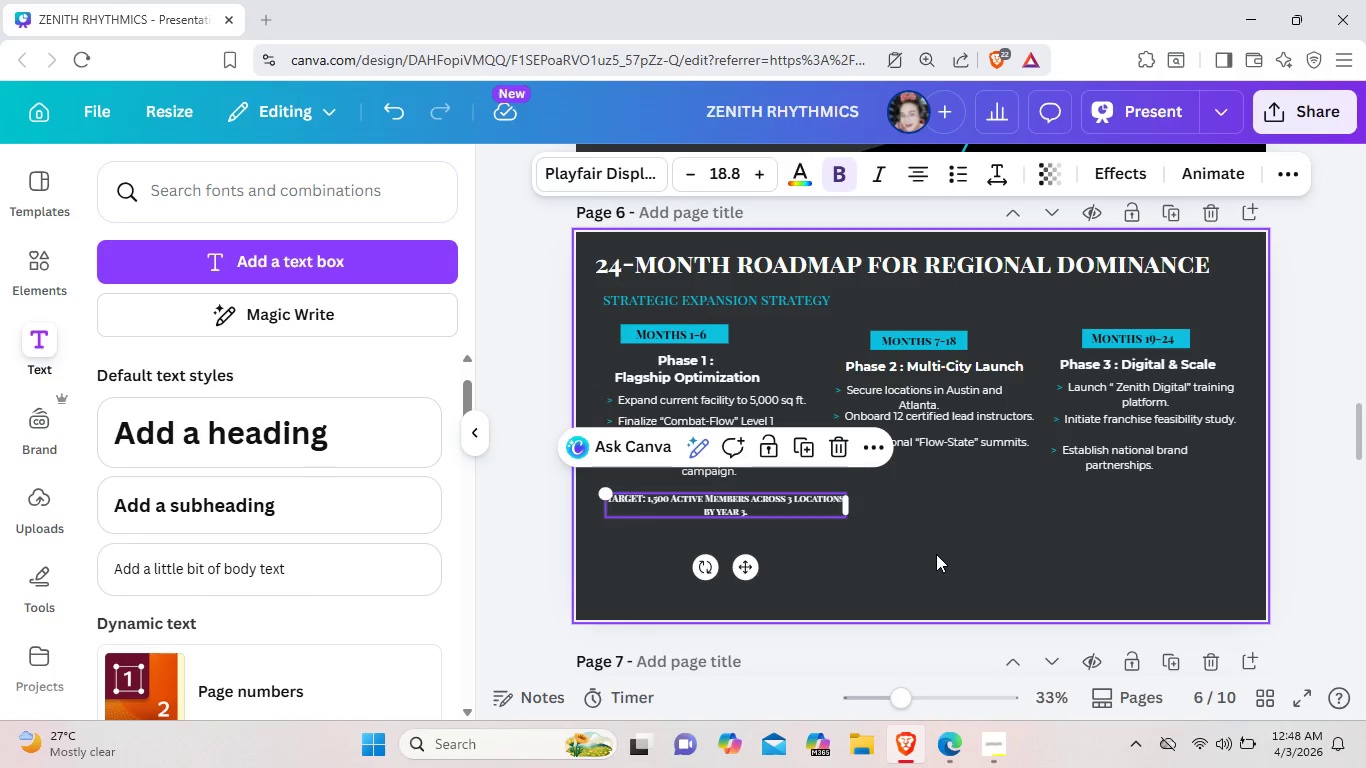 
left_click([936, 554])
 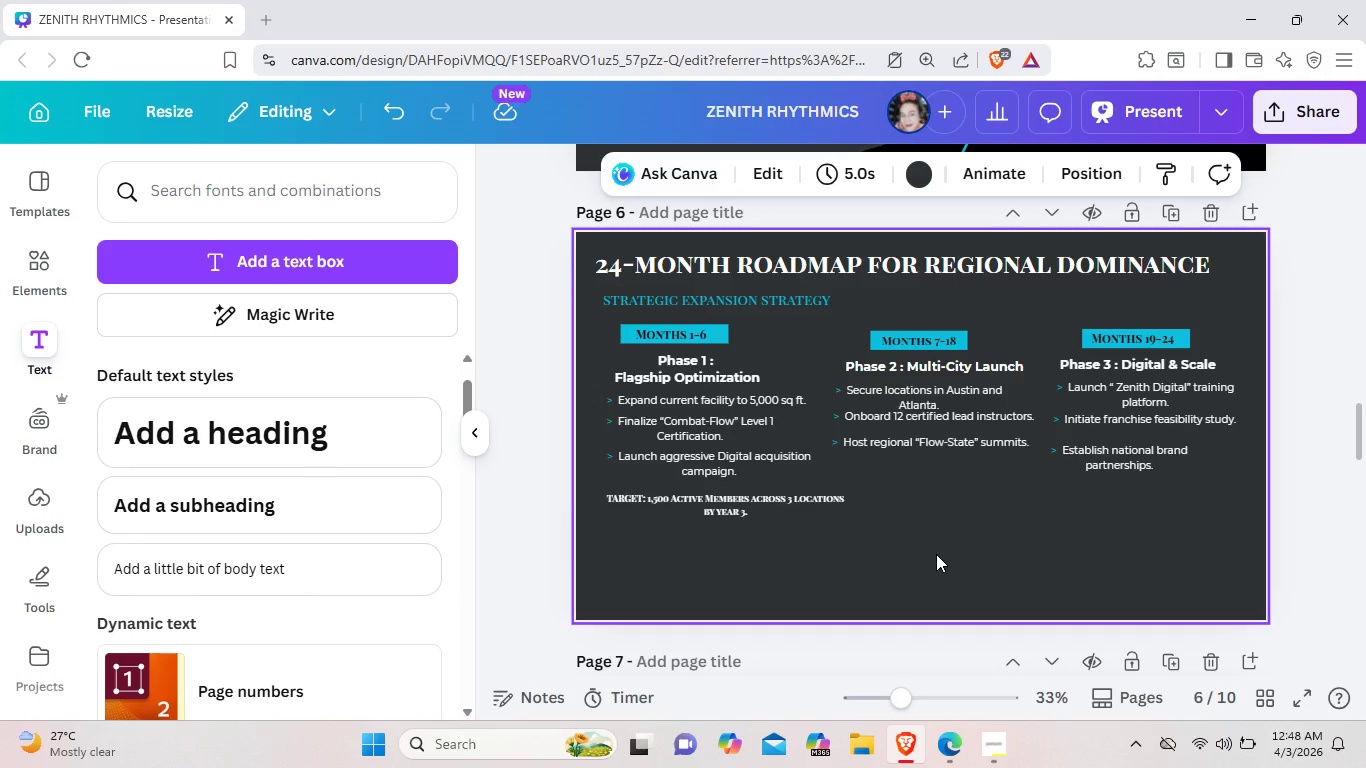 
wait(7.84)
 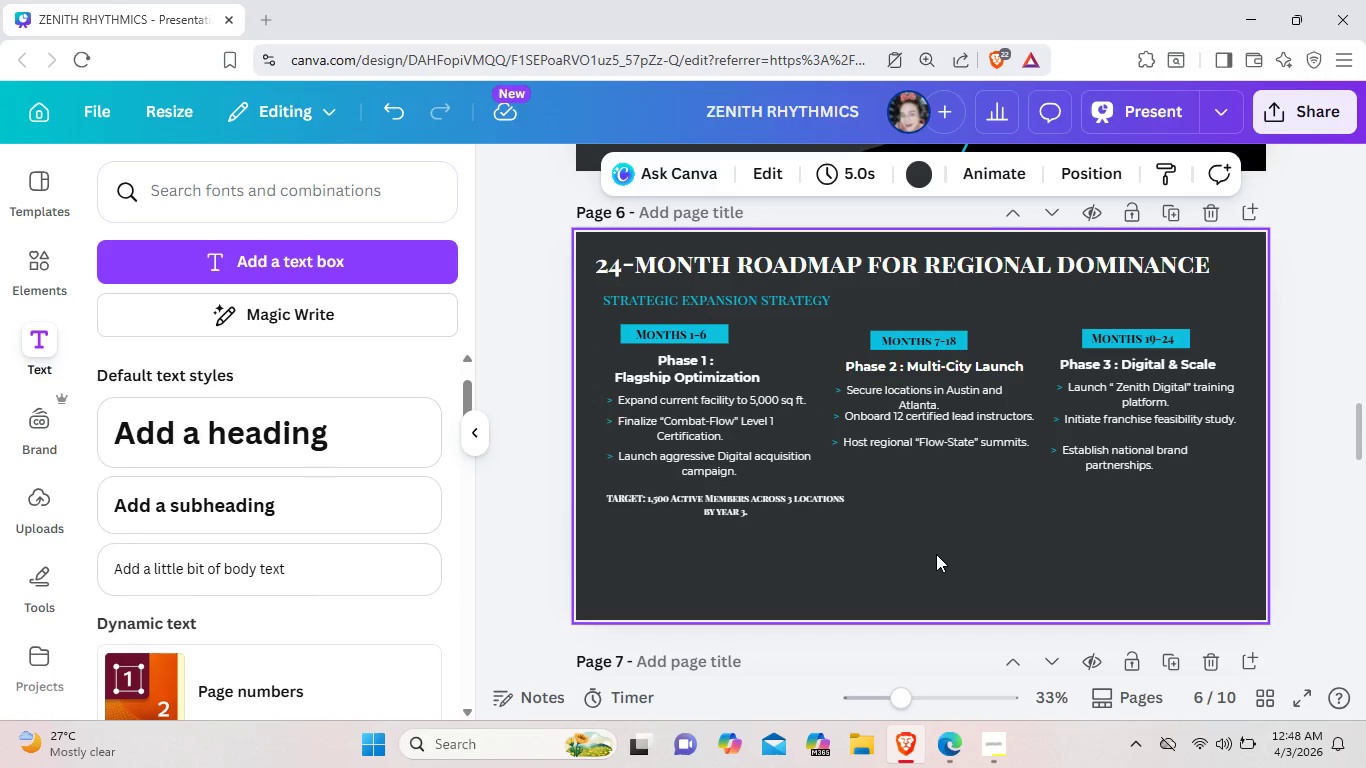 
scroll: coordinate [938, 557], scroll_direction: down, amount: 3.0
 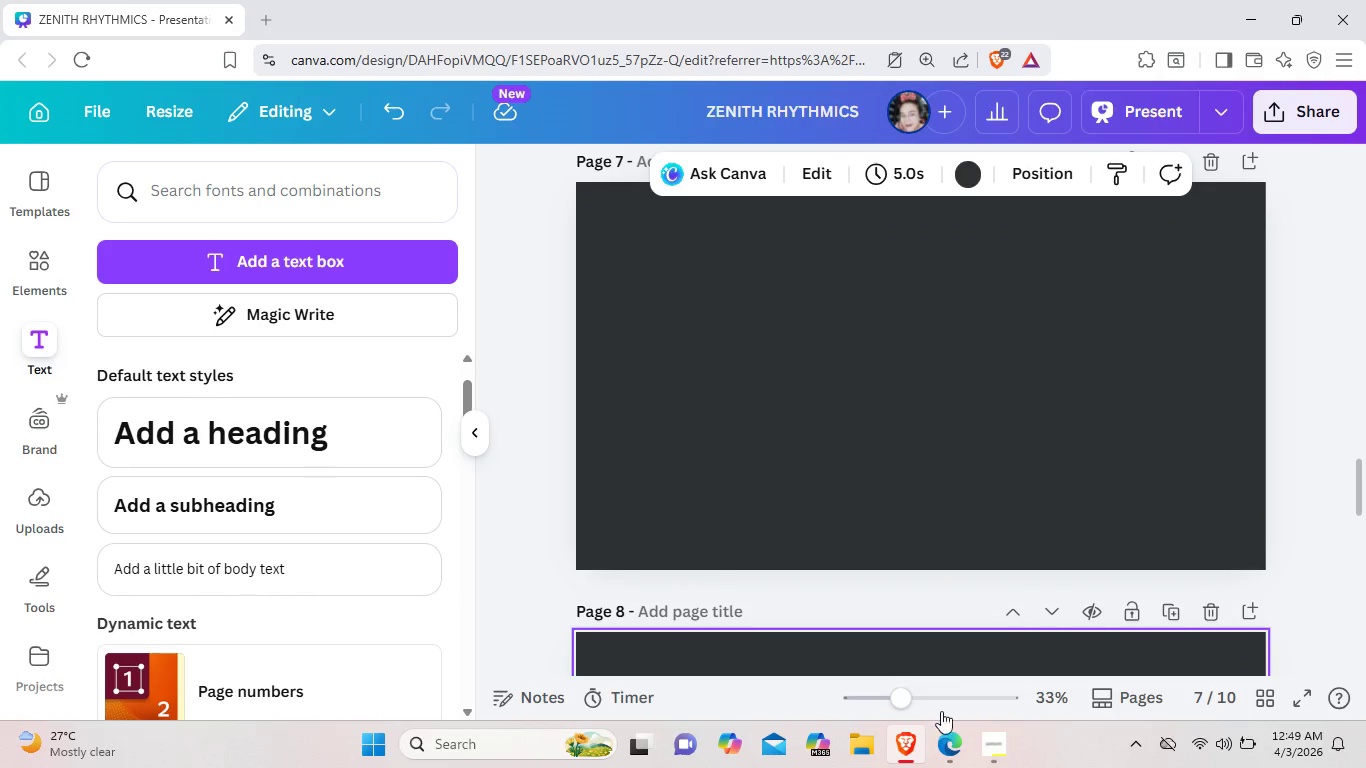 
left_click([986, 740])